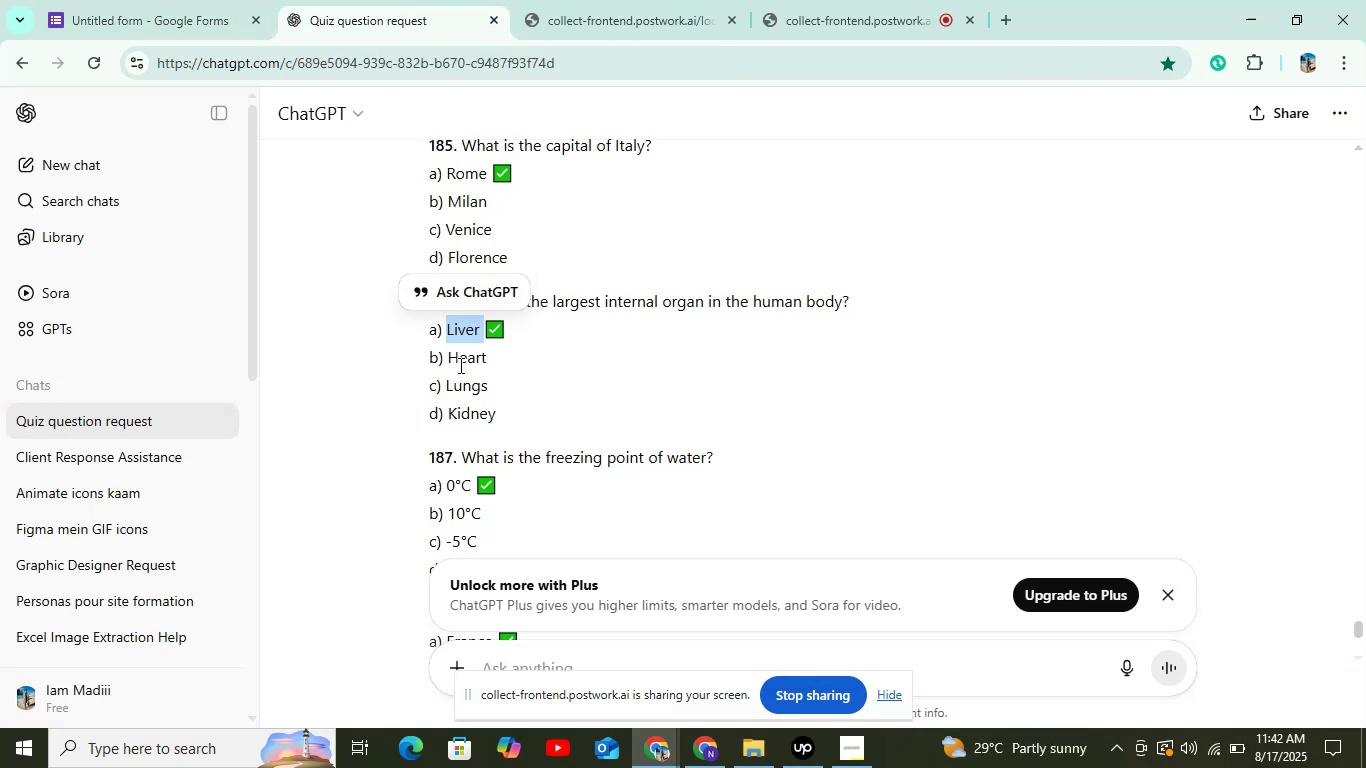 
double_click([460, 352])
 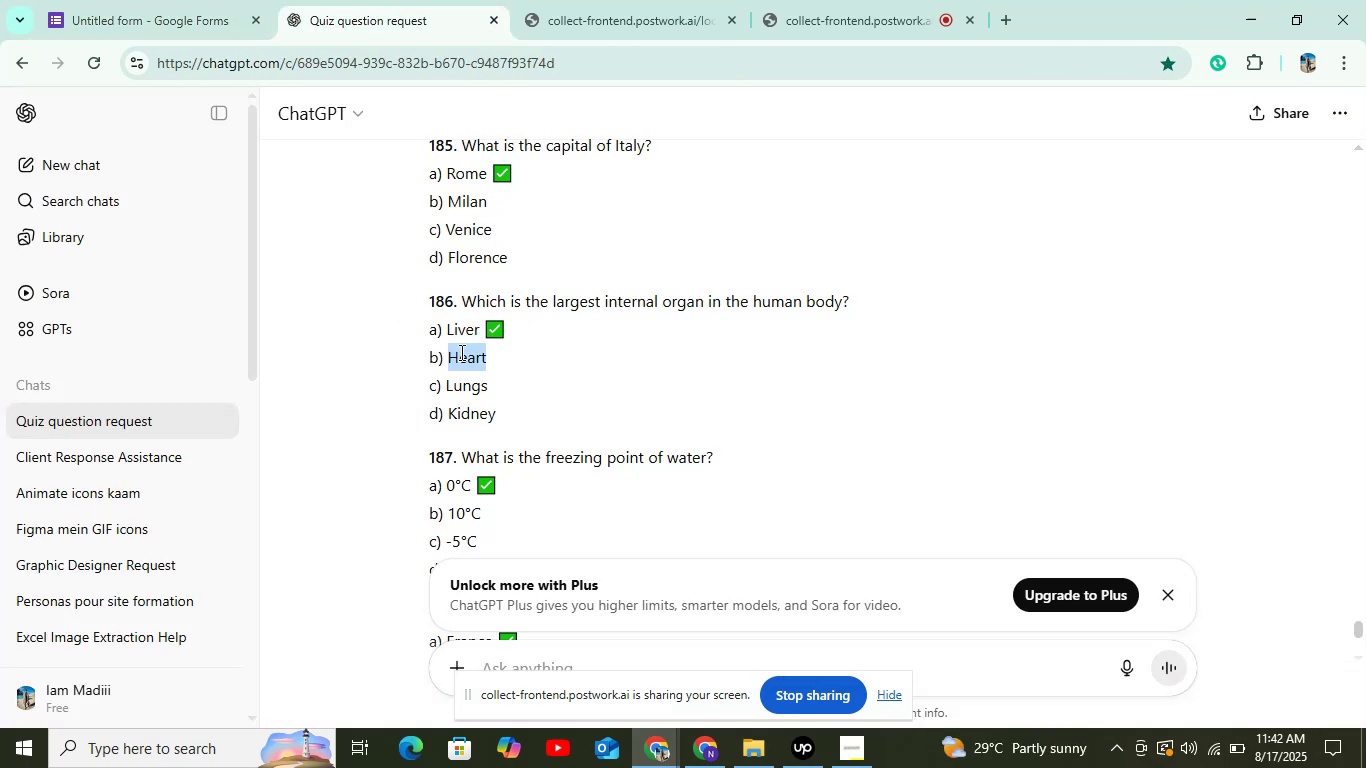 
key(Control+C)
 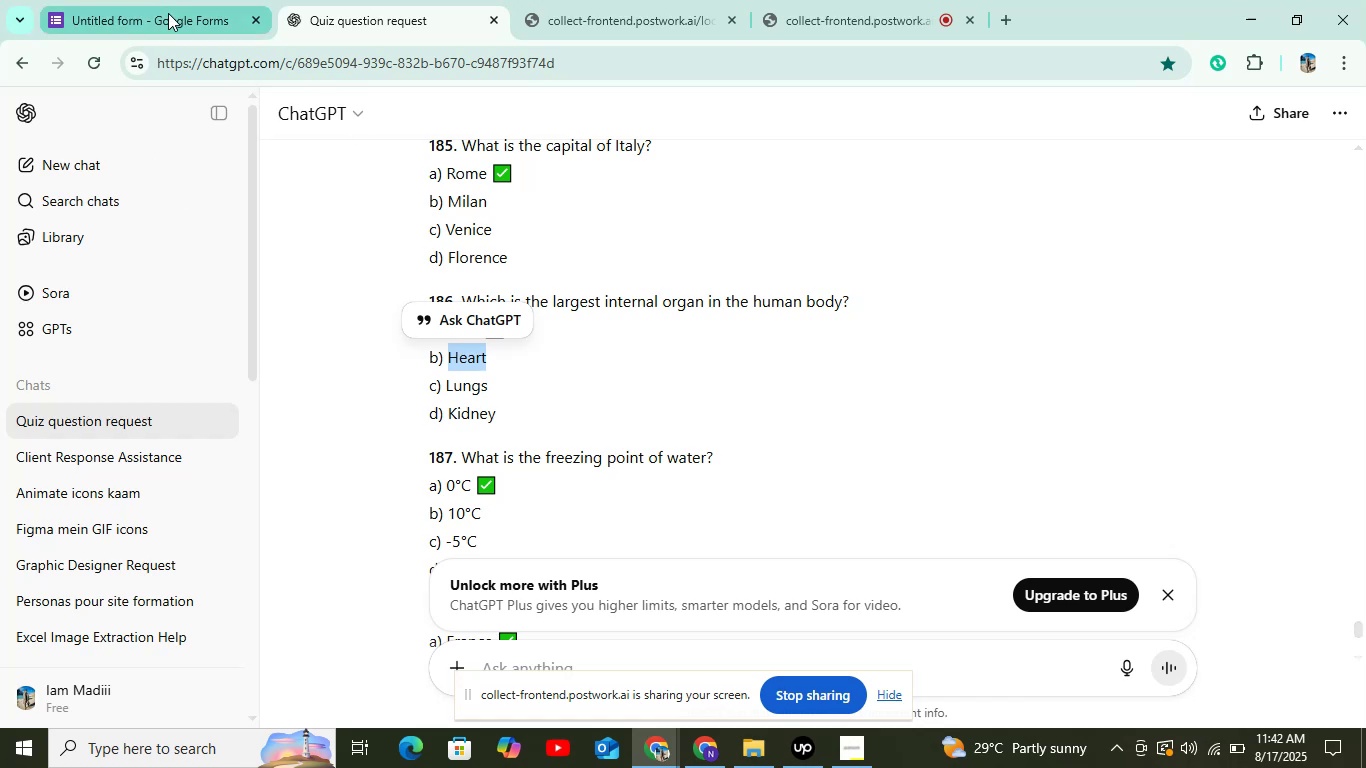 
left_click([168, 13])
 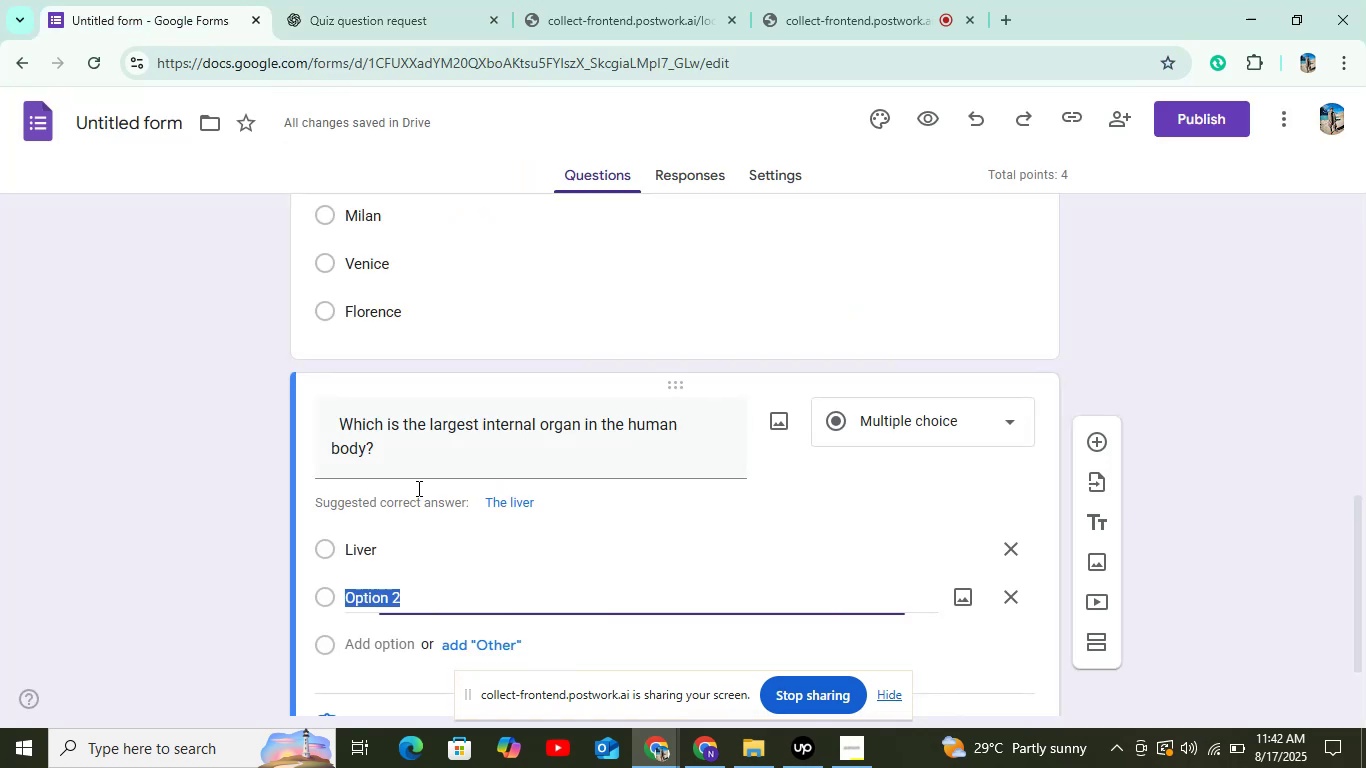 
key(Control+V)
 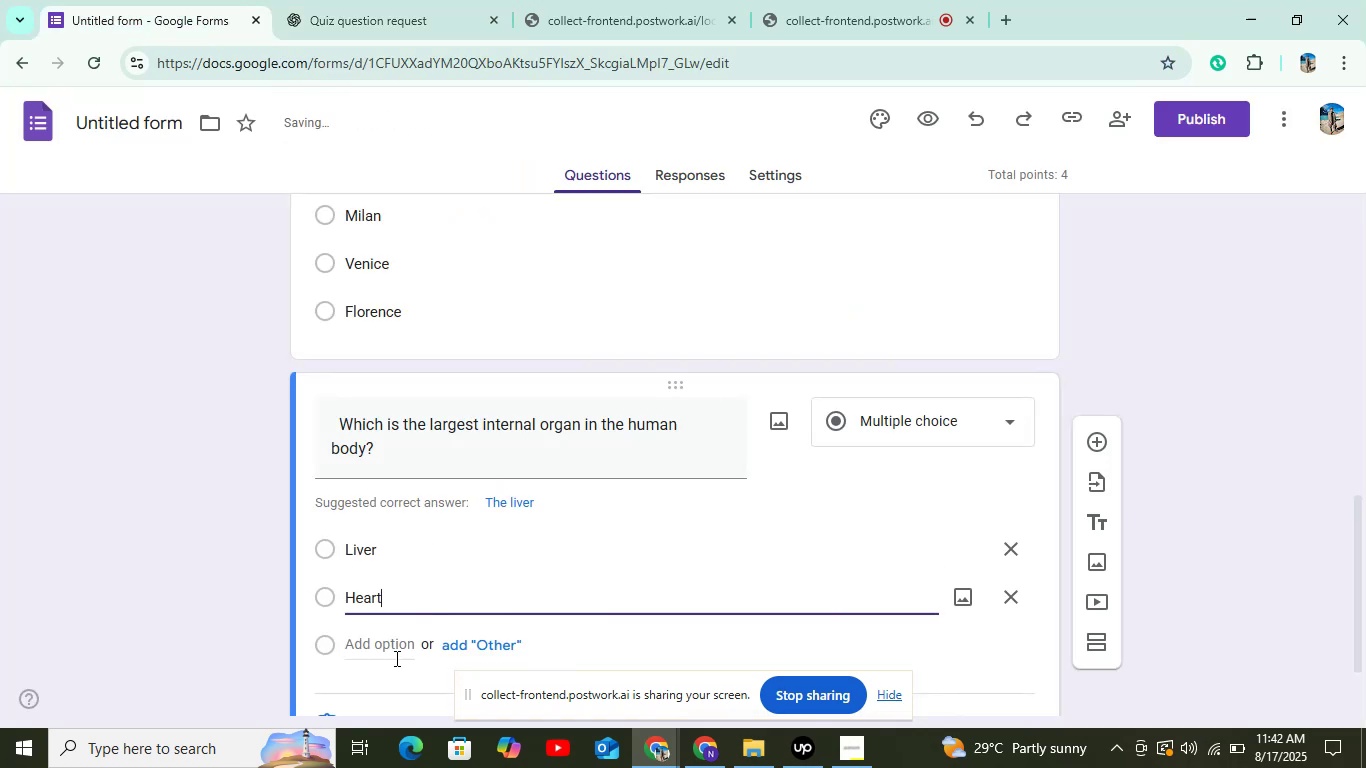 
left_click([395, 658])
 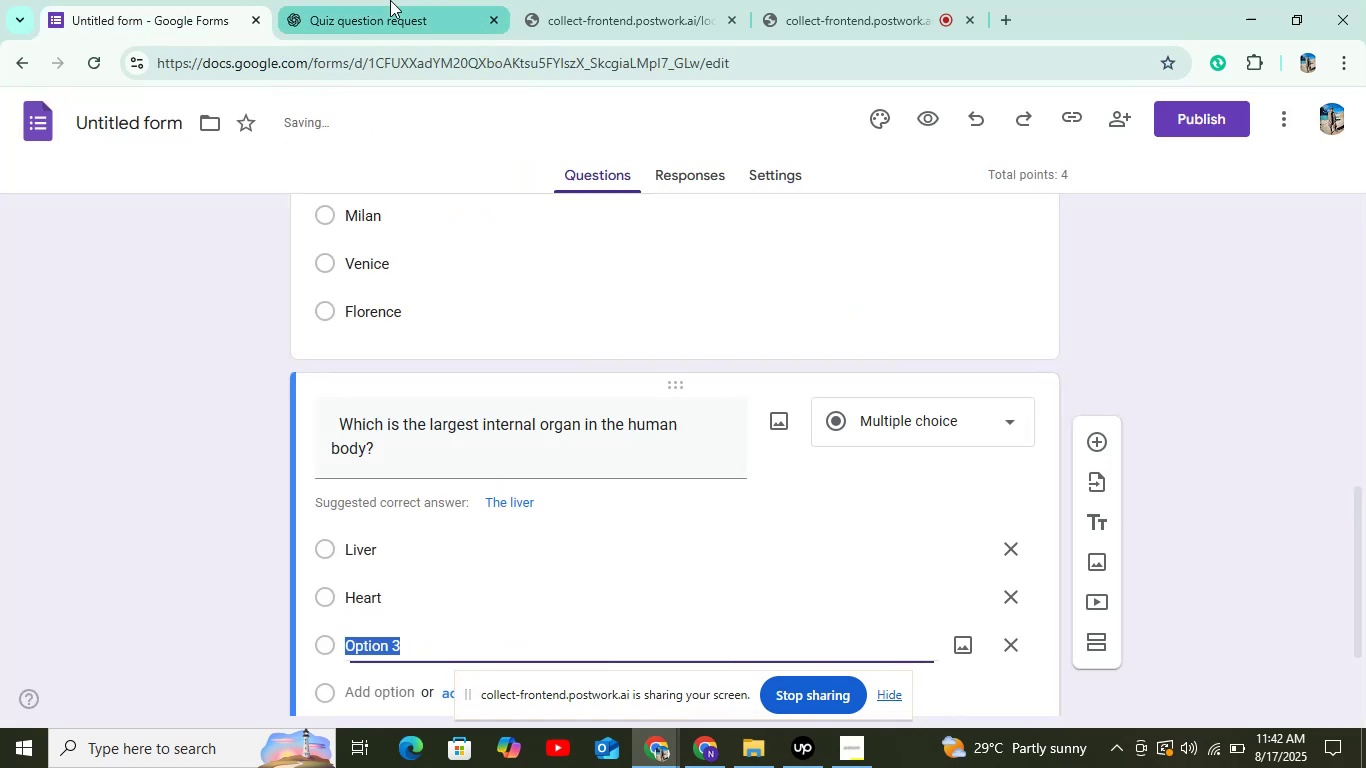 
left_click([390, 0])
 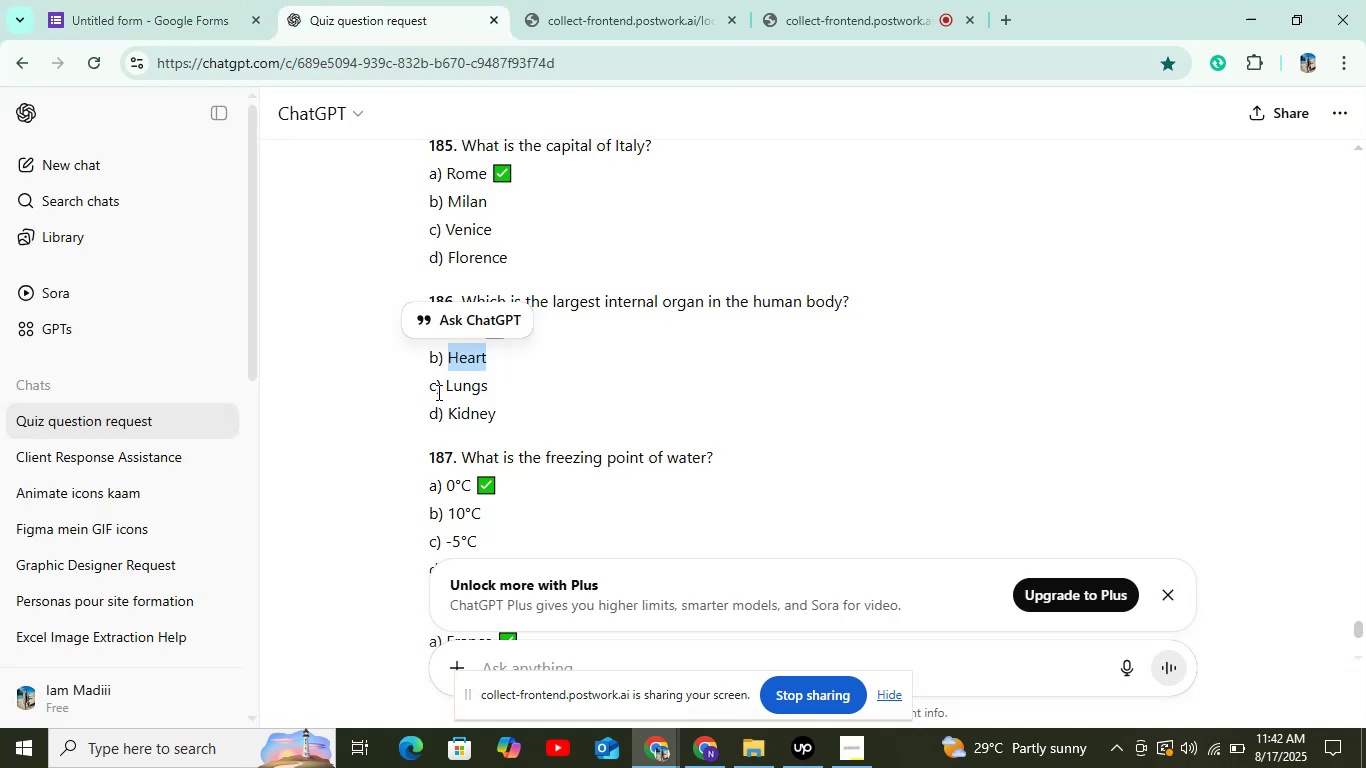 
double_click([456, 384])
 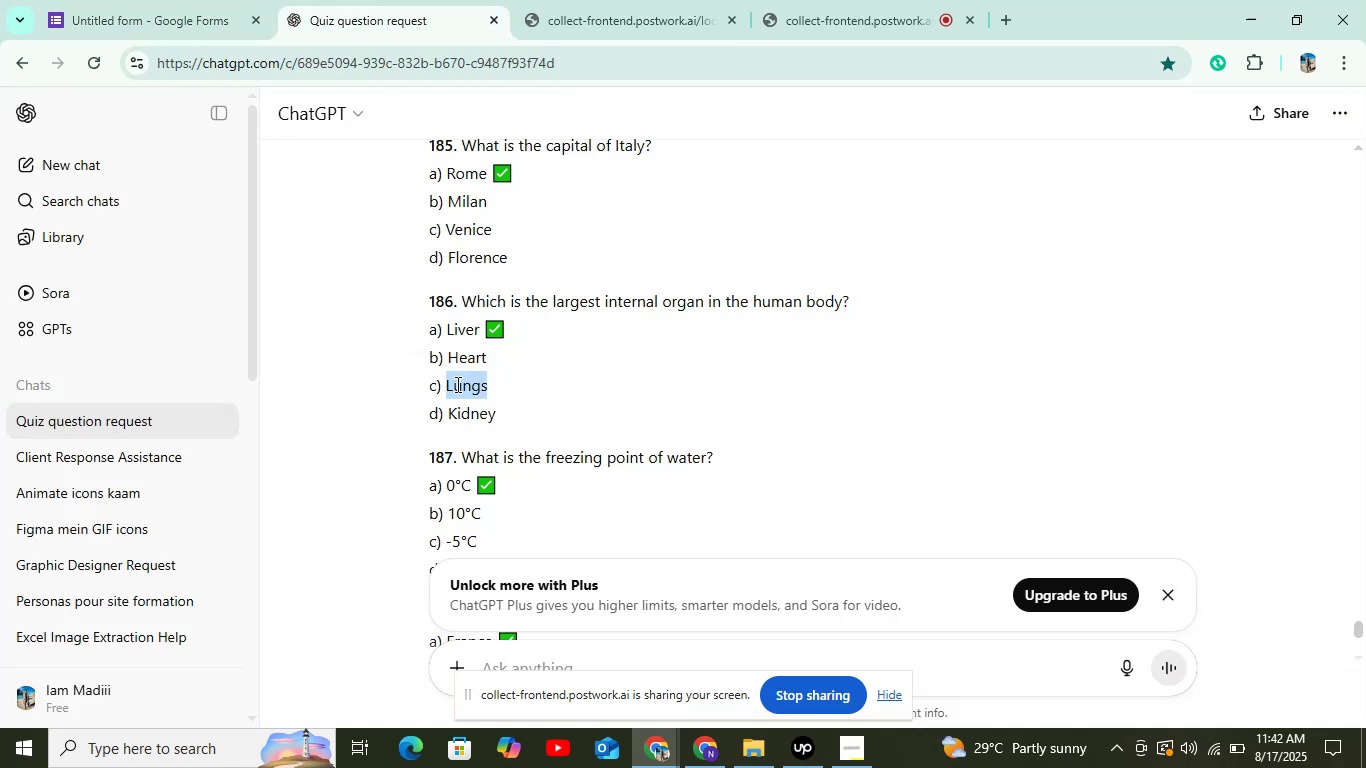 
key(Control+C)
 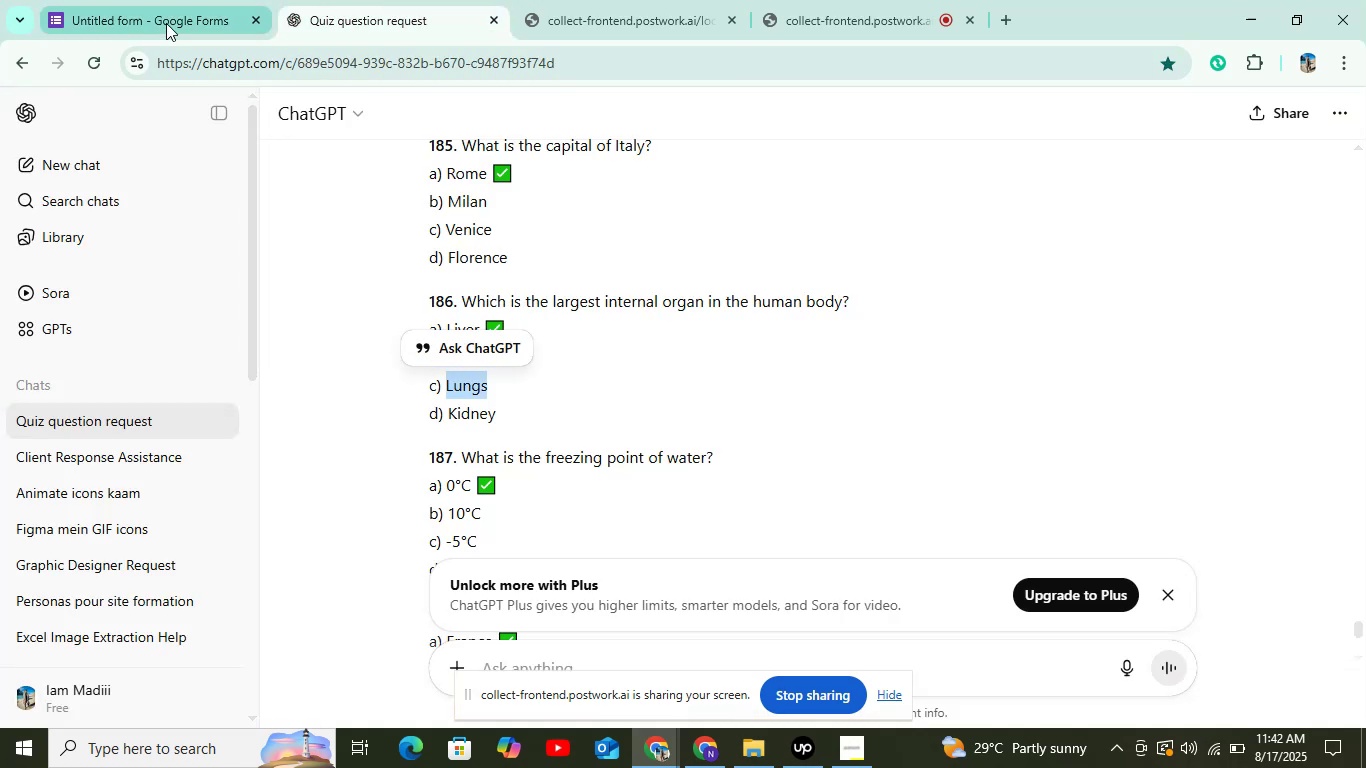 
left_click([166, 22])
 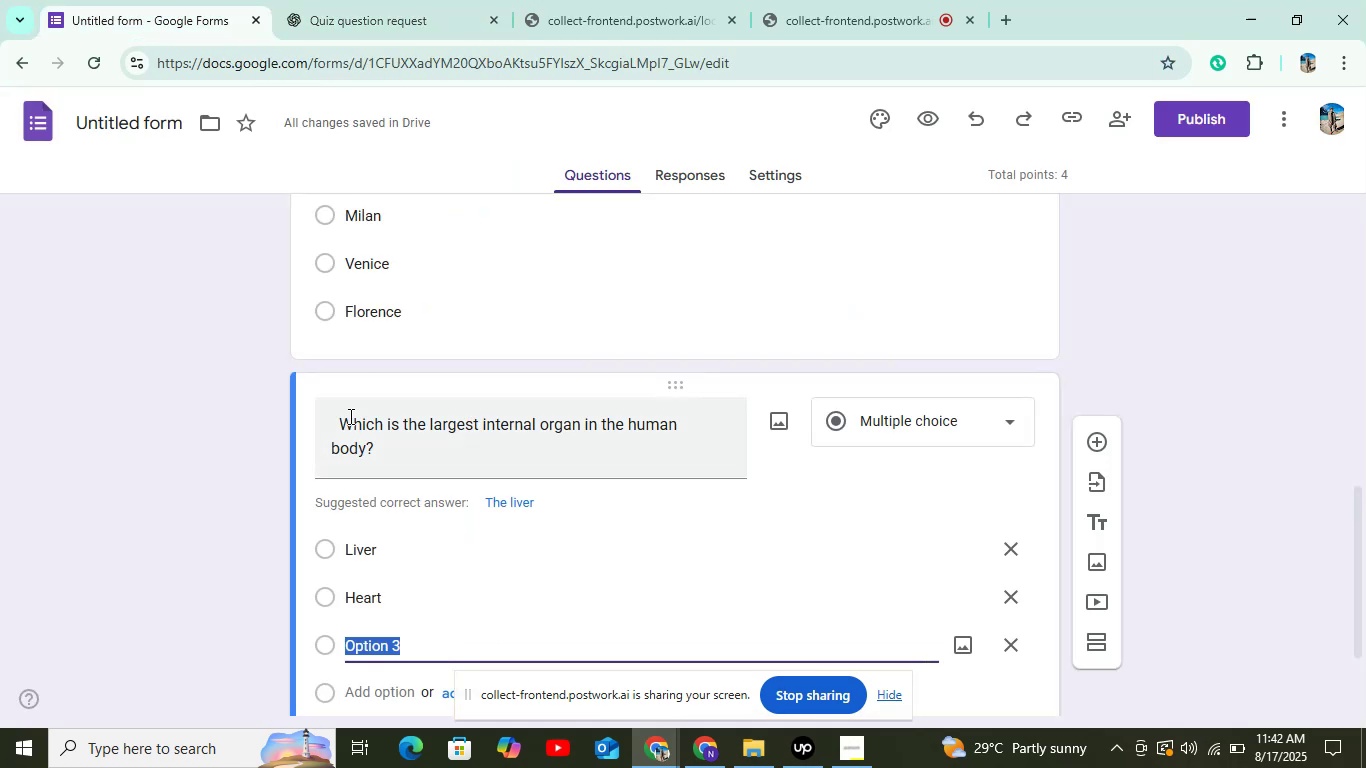 
key(Control+V)
 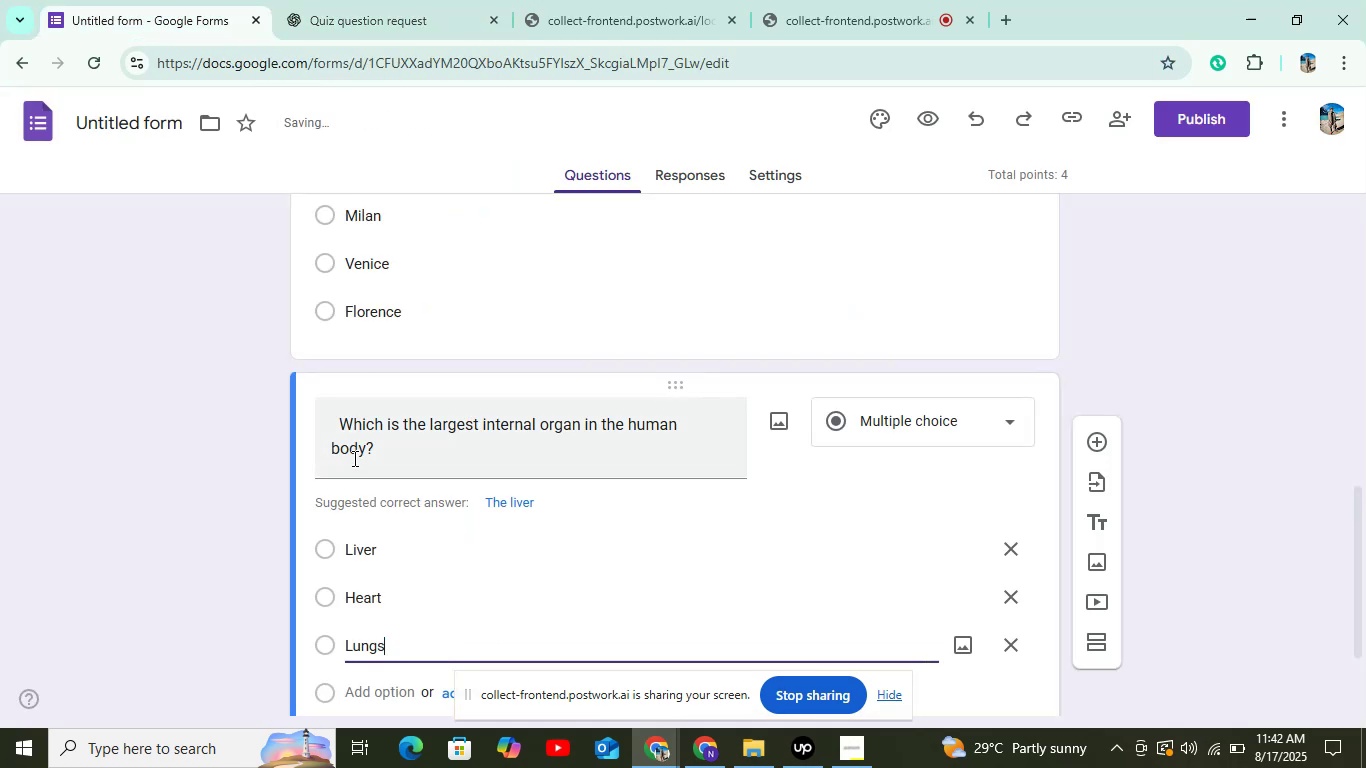 
scroll: coordinate [353, 453], scroll_direction: down, amount: 4.0
 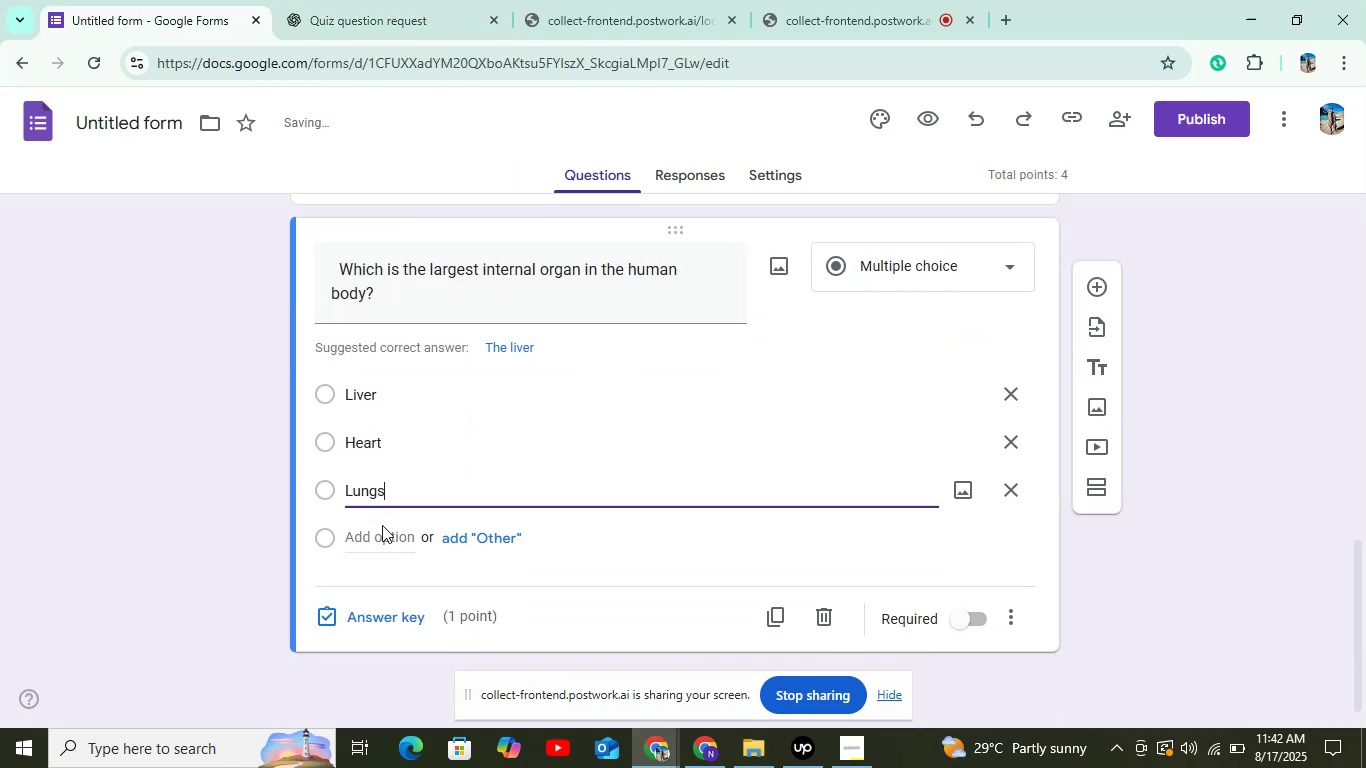 
left_click([382, 528])
 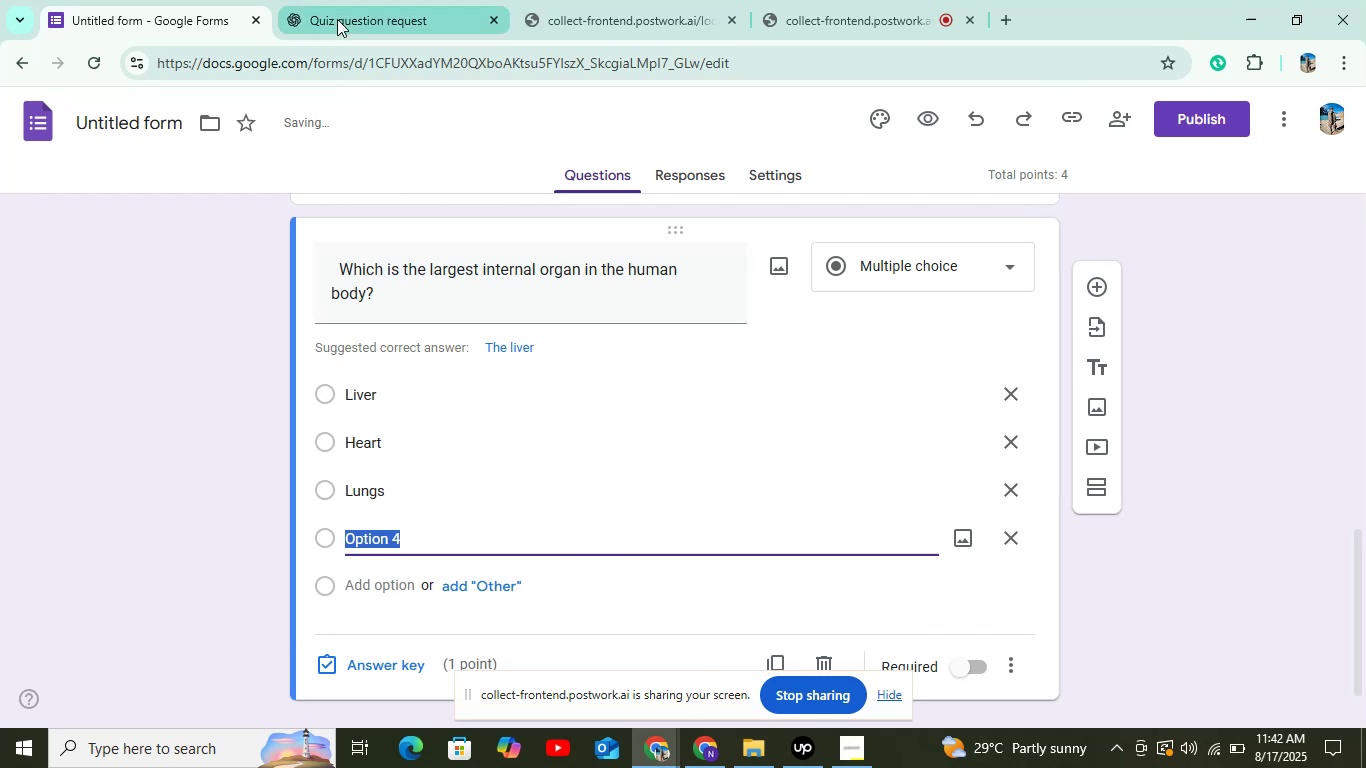 
left_click([337, 19])
 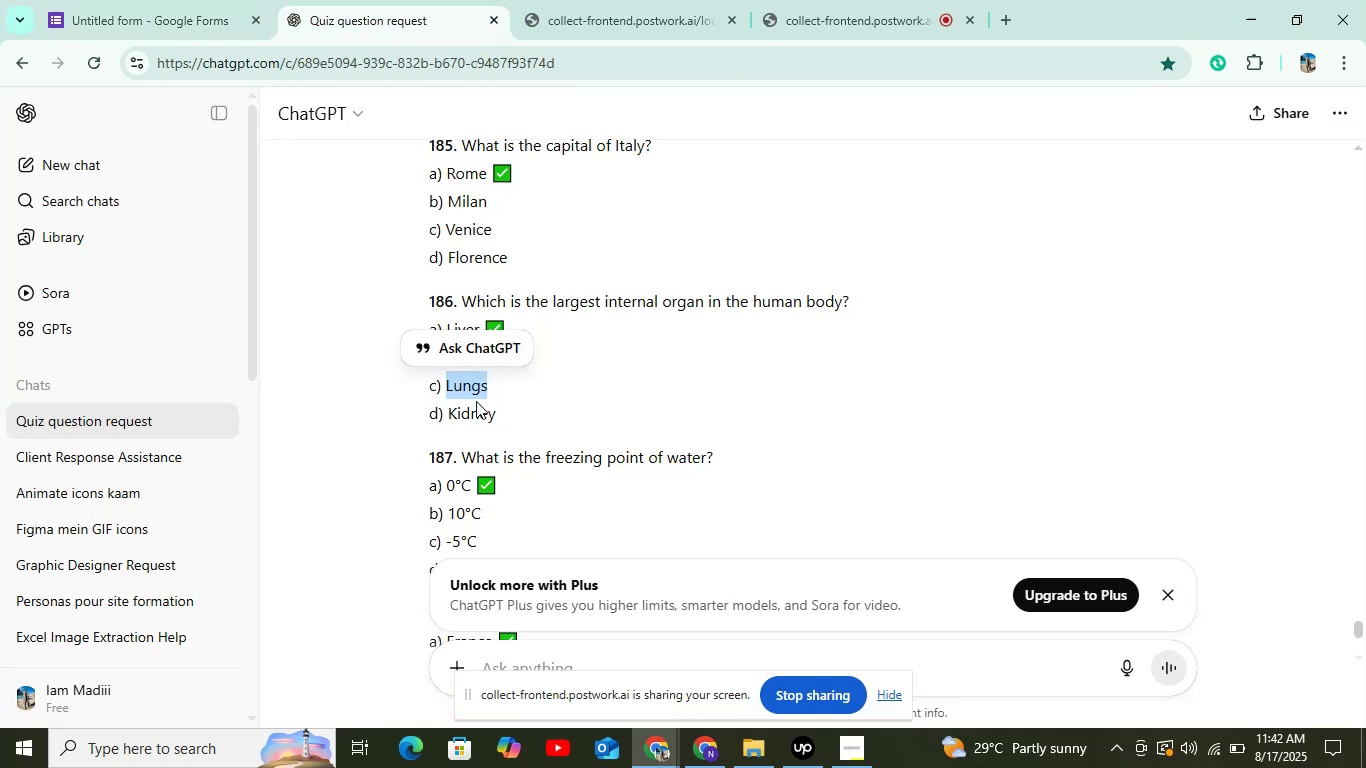 
double_click([477, 410])
 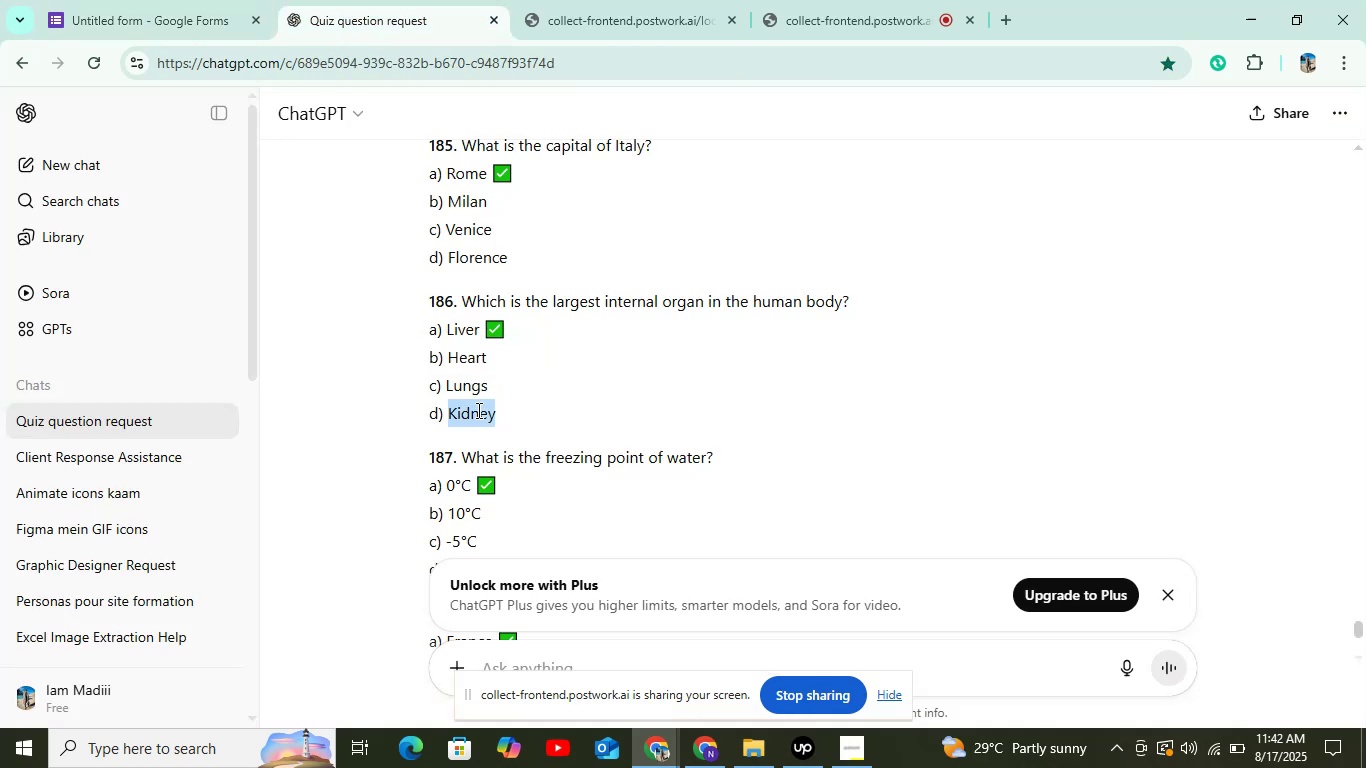 
key(Control+C)
 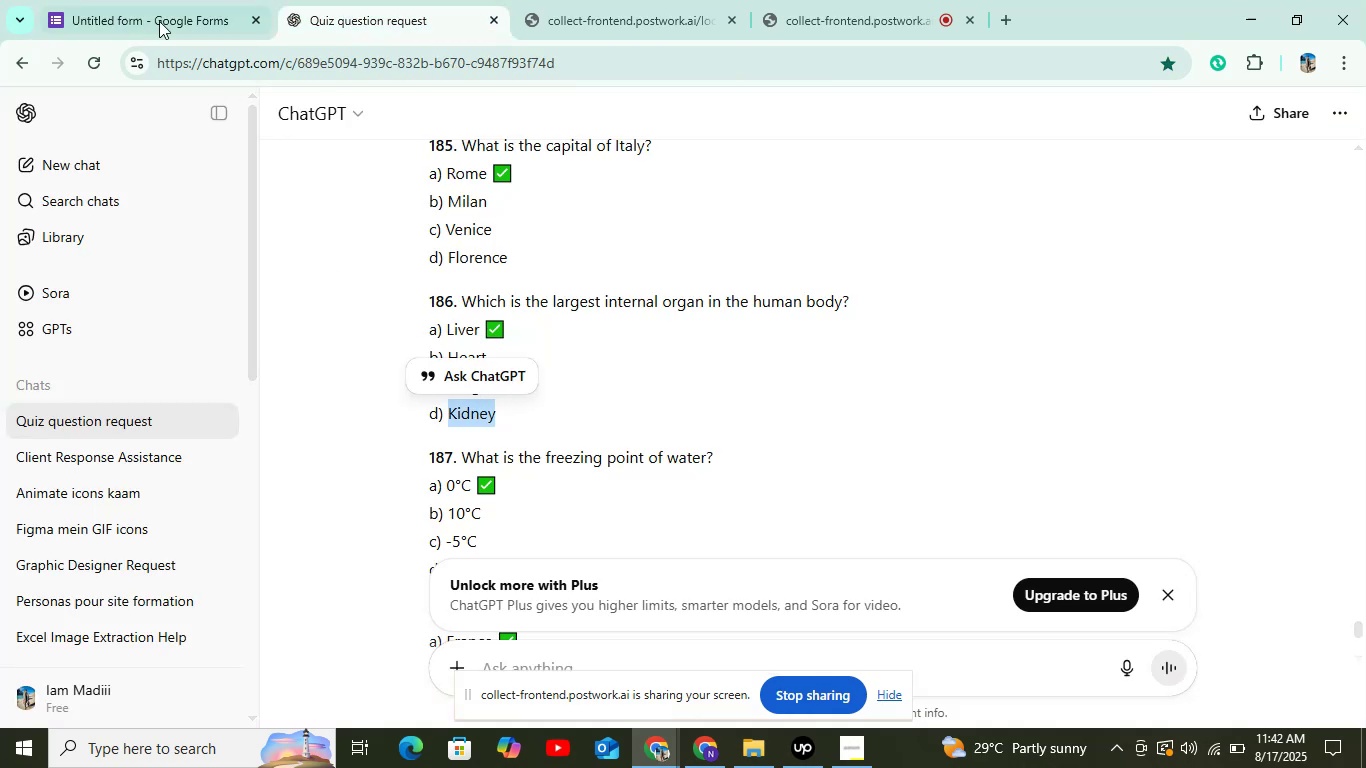 
left_click([158, 20])
 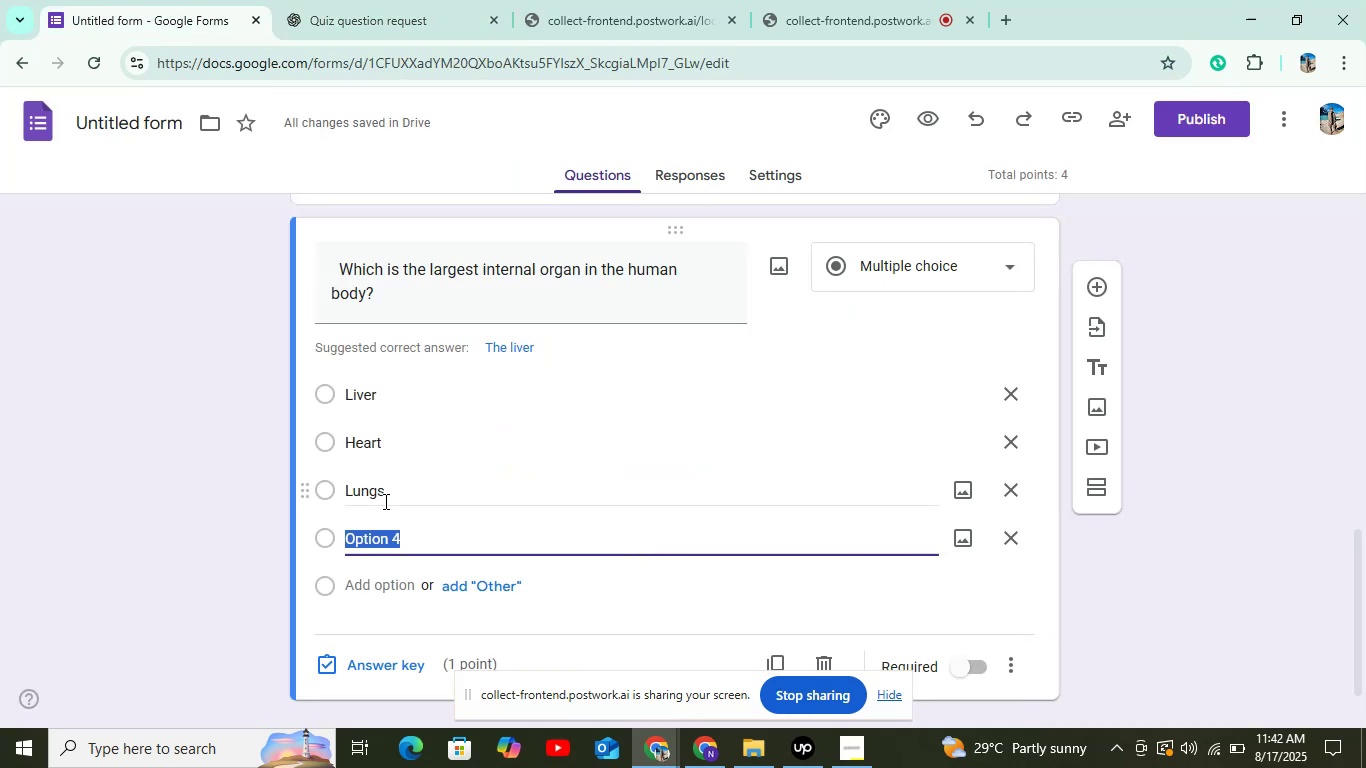 
key(Control+V)
 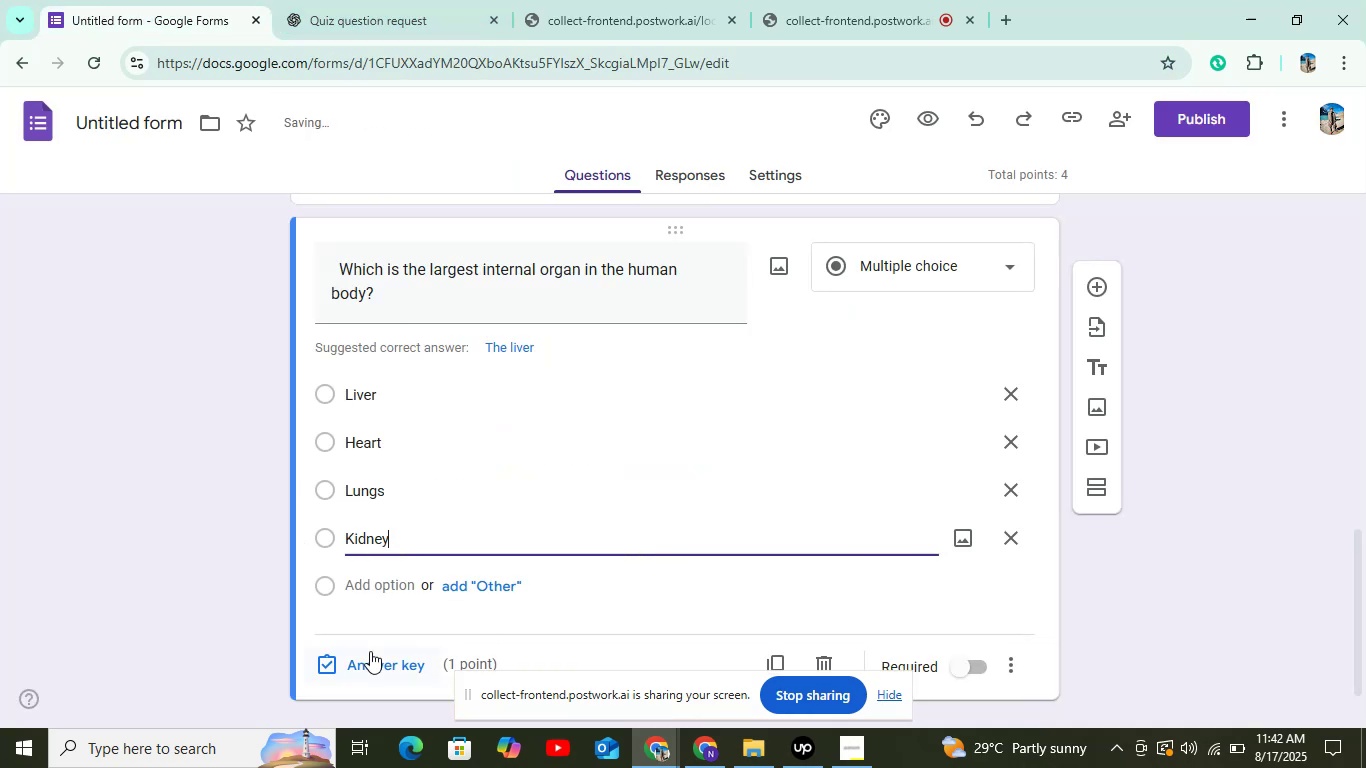 
left_click([370, 678])
 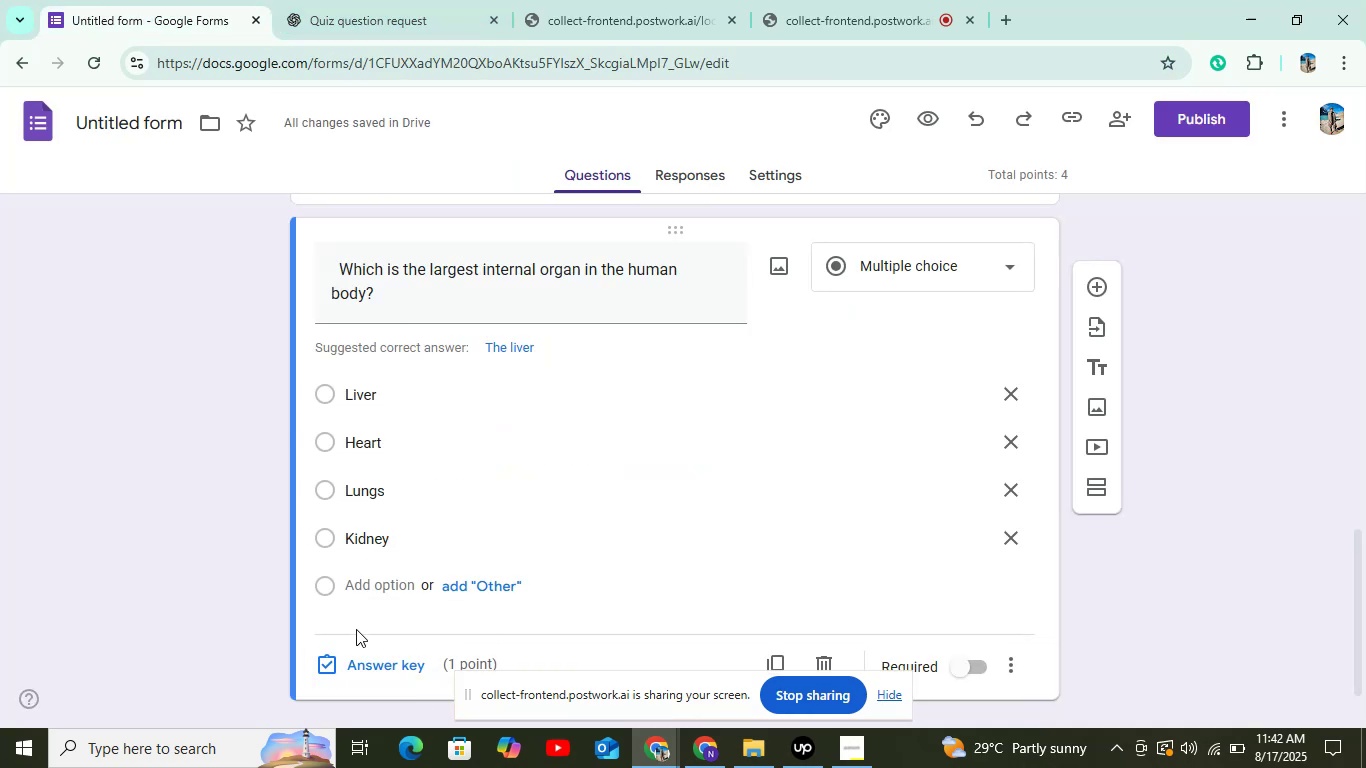 
left_click([356, 650])
 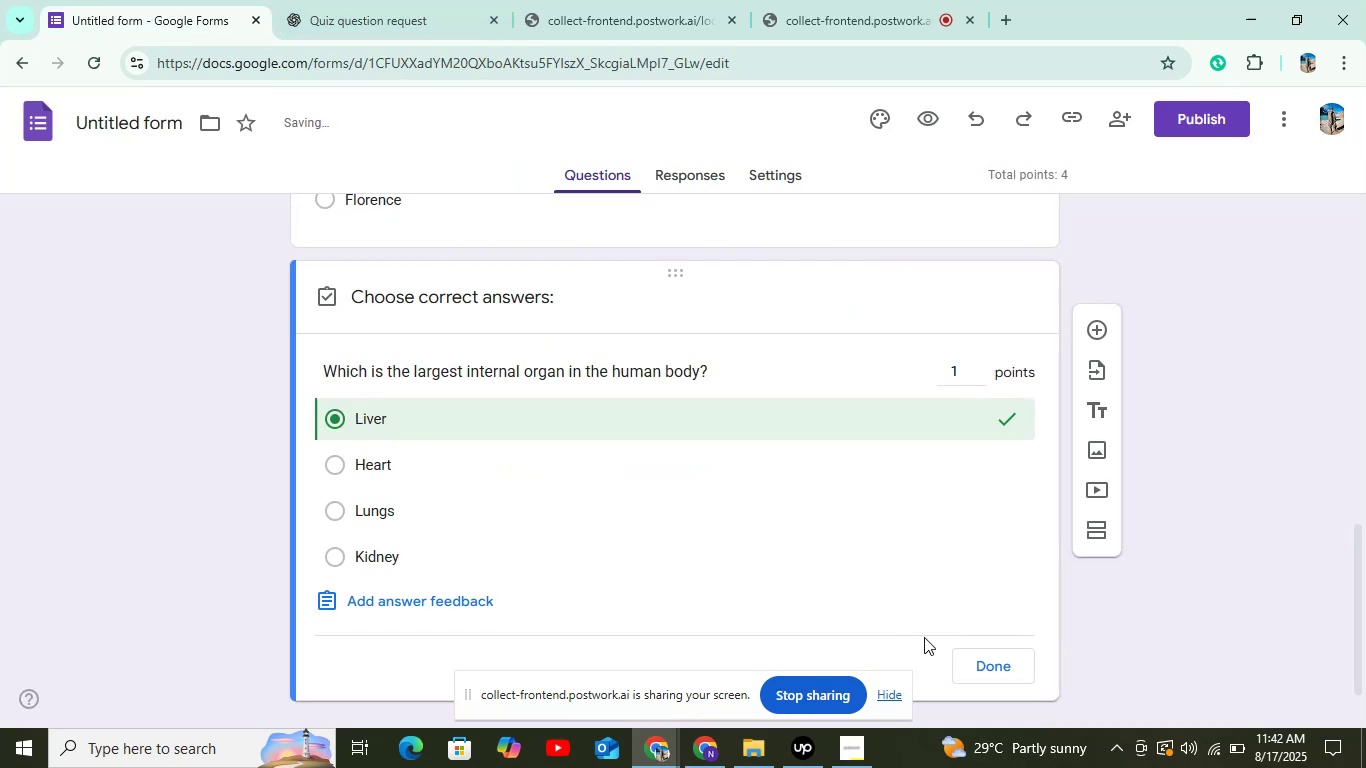 
left_click([1011, 672])
 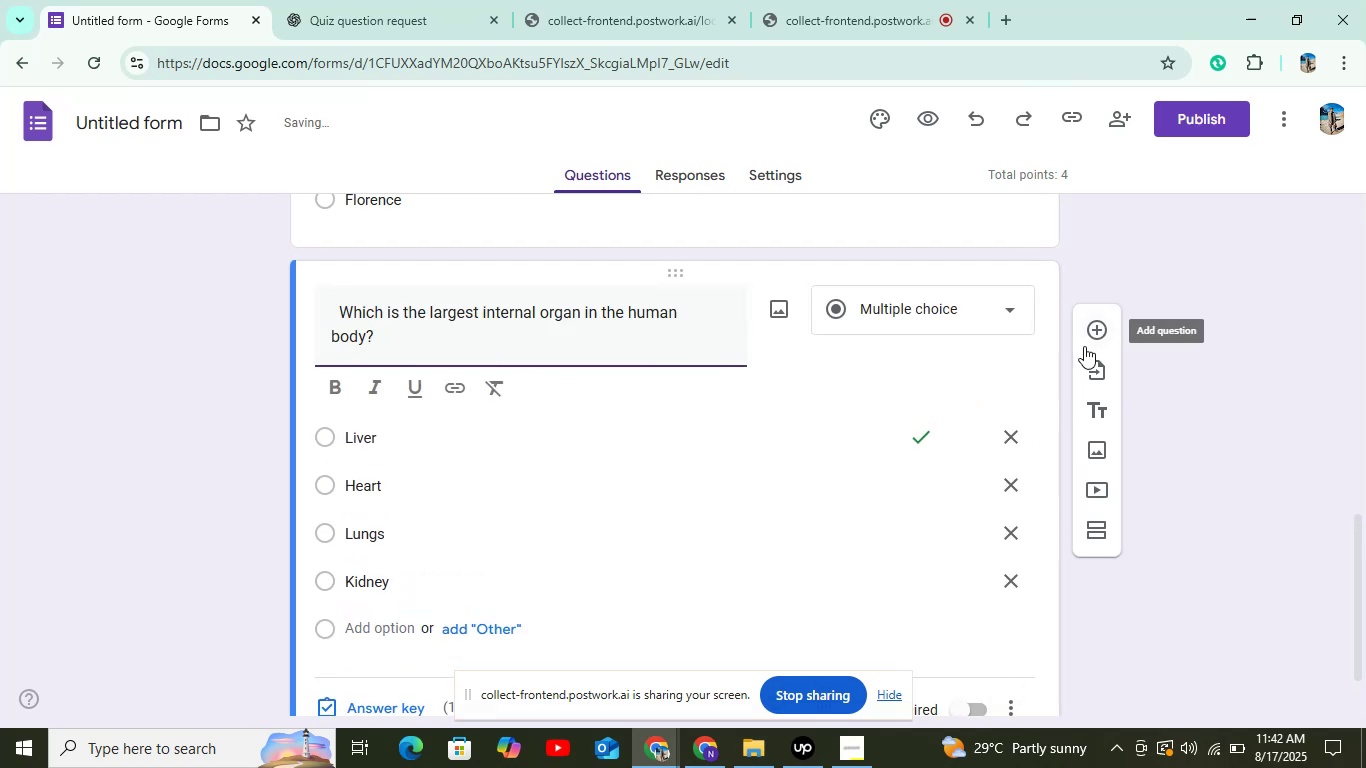 
left_click([1099, 327])
 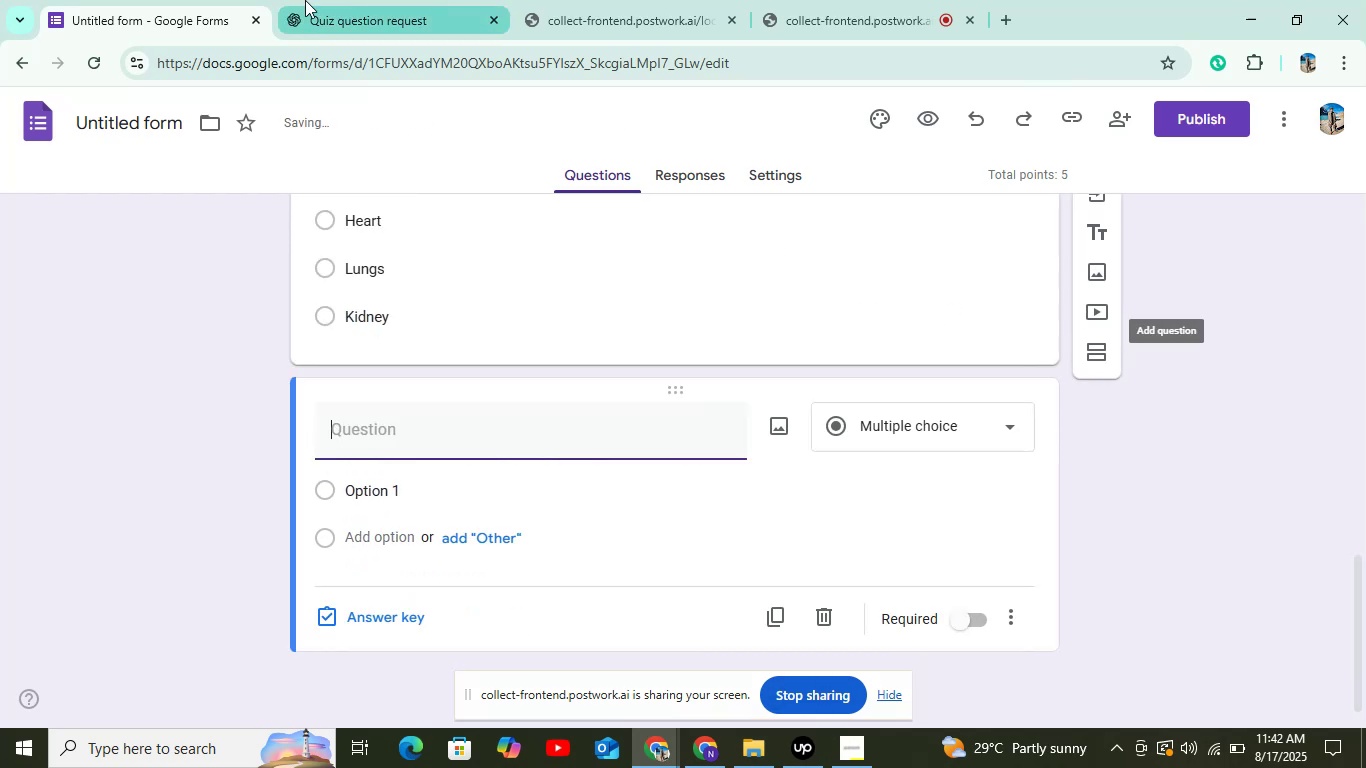 
left_click([288, 0])
 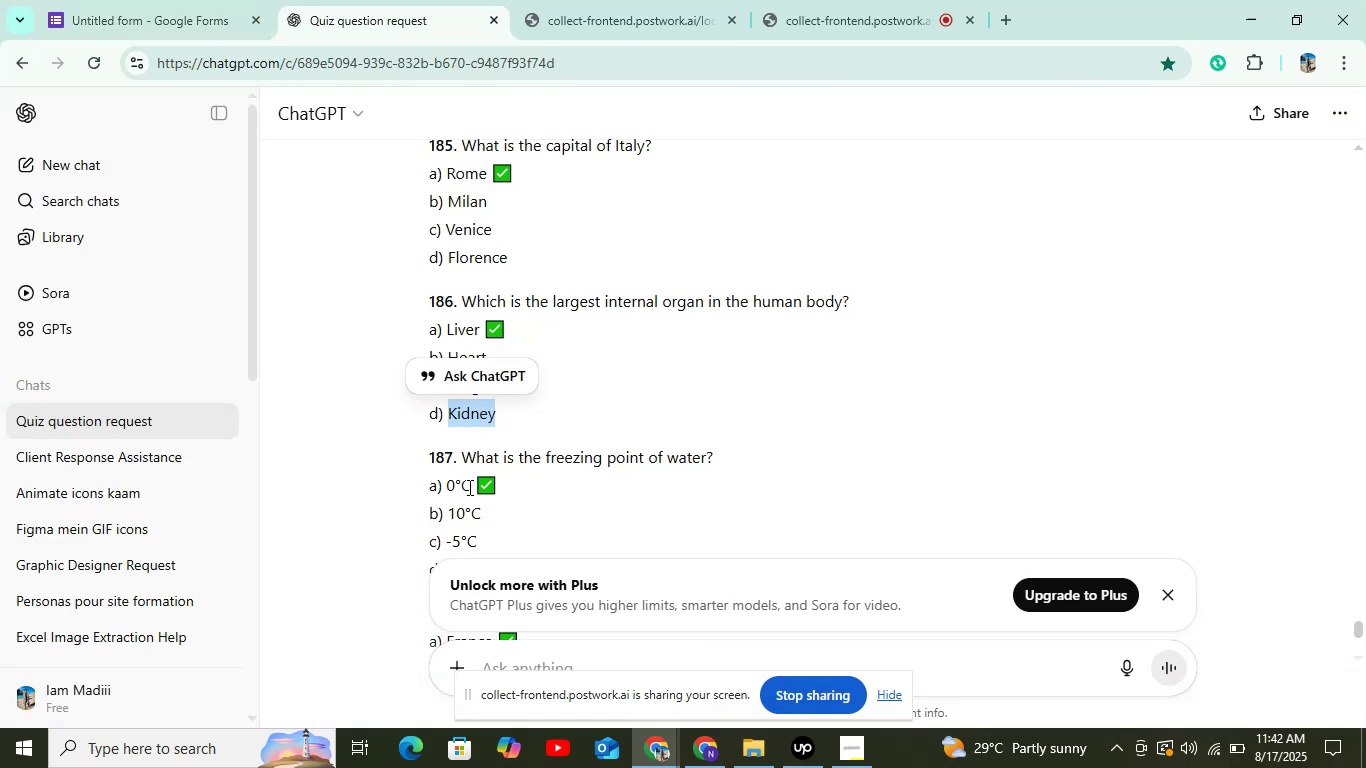 
left_click_drag(start_coordinate=[455, 449], to_coordinate=[731, 447])
 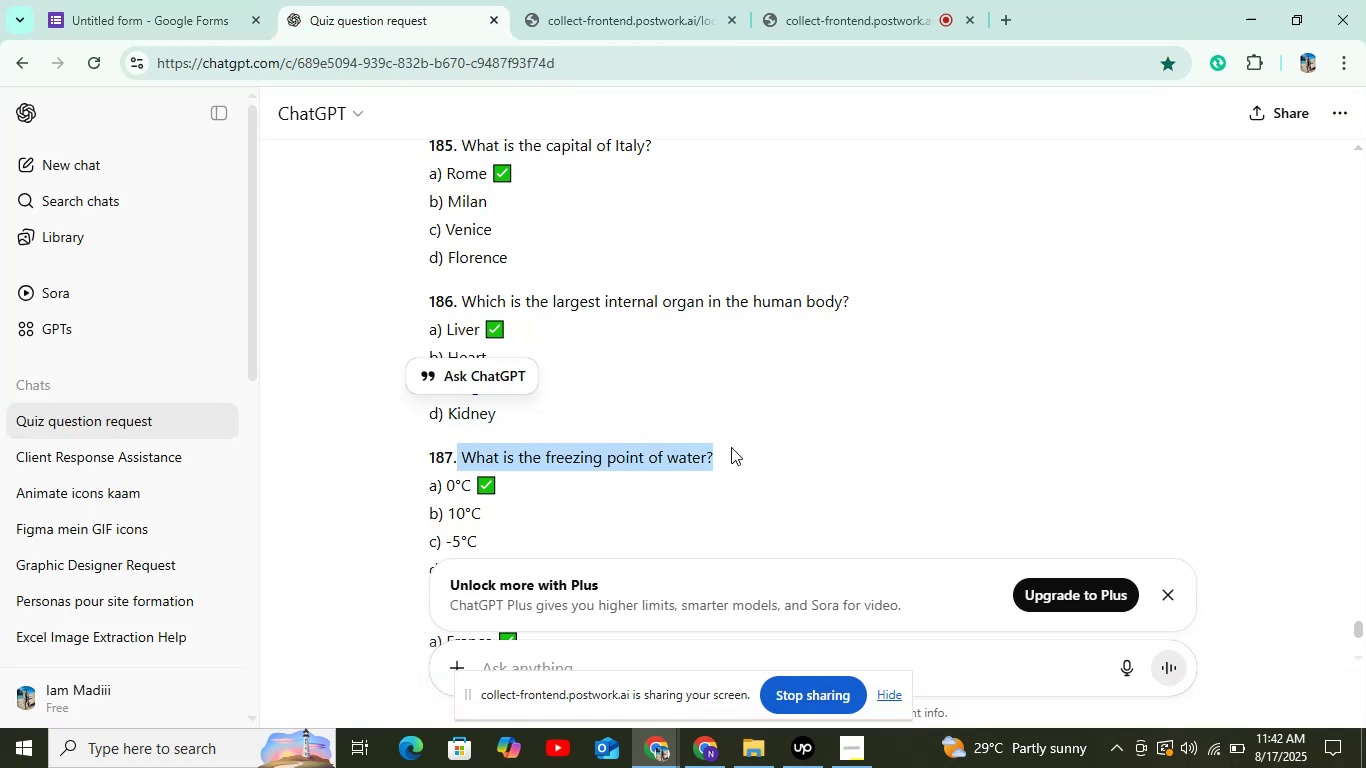 
key(Control+C)
 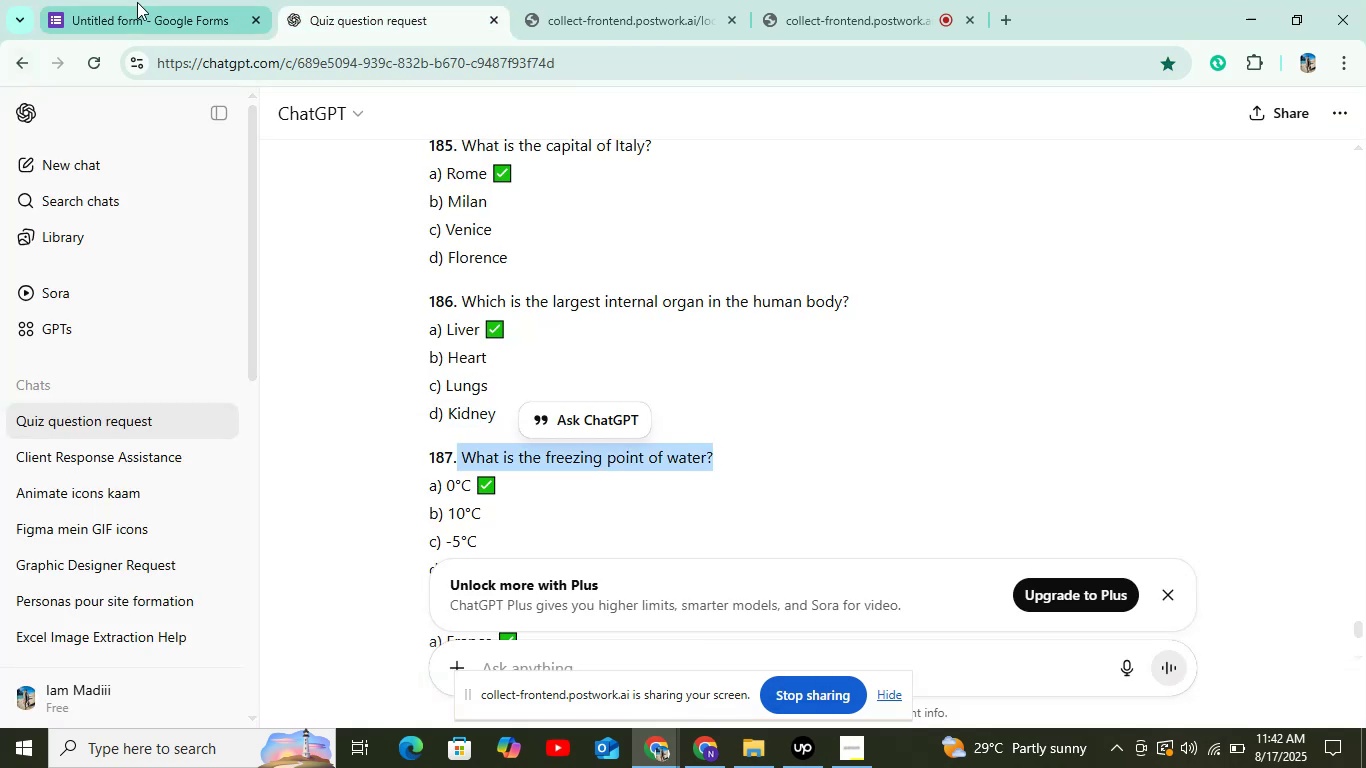 
left_click([138, 2])
 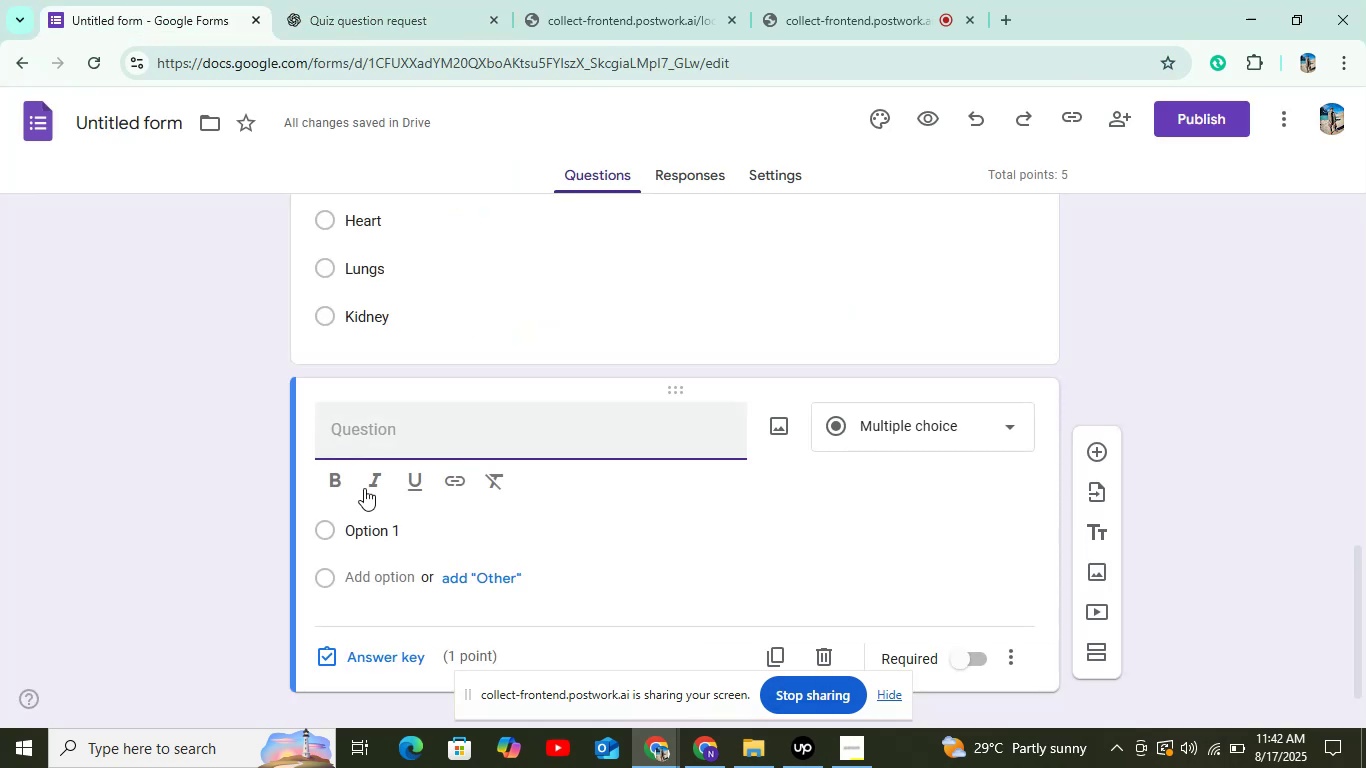 
key(Control+V)
 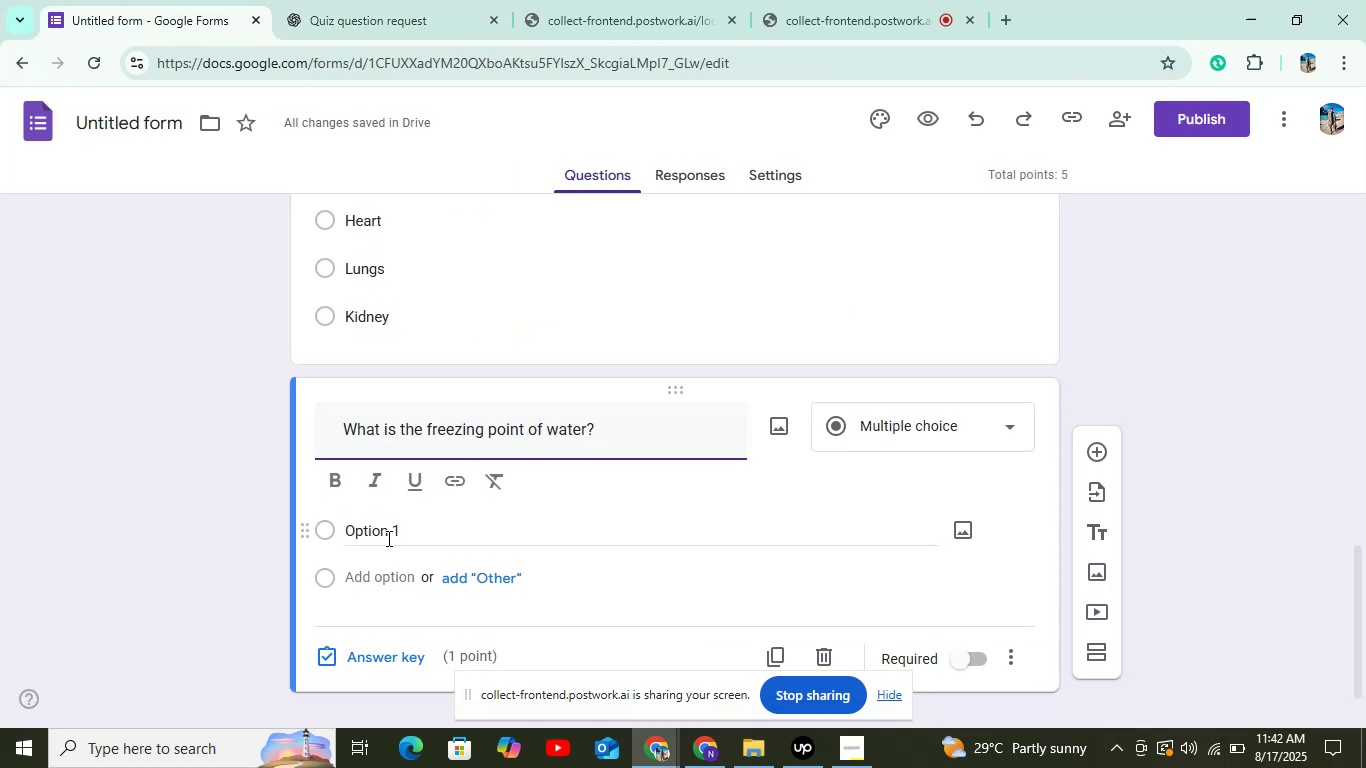 
left_click([387, 538])
 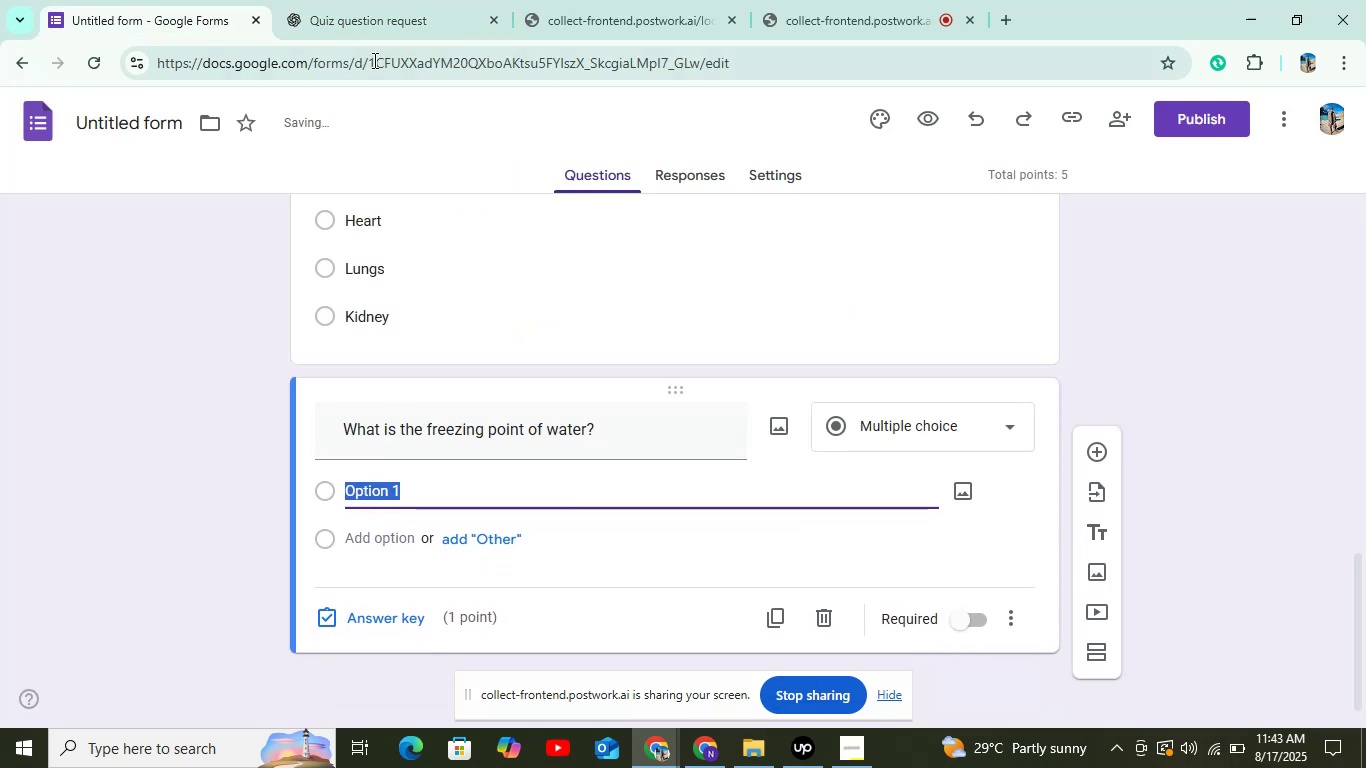 
left_click_drag(start_coordinate=[373, 60], to_coordinate=[373, 55])
 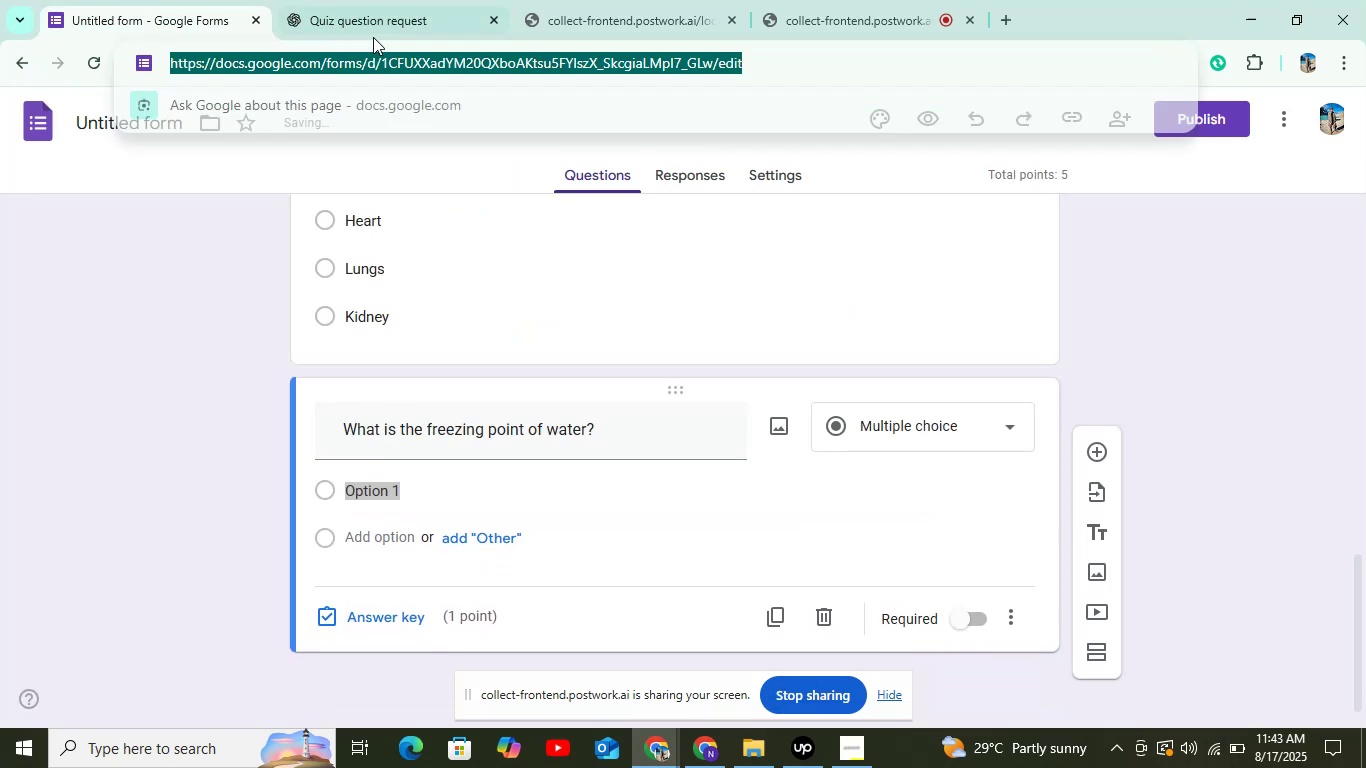 
double_click([373, 37])
 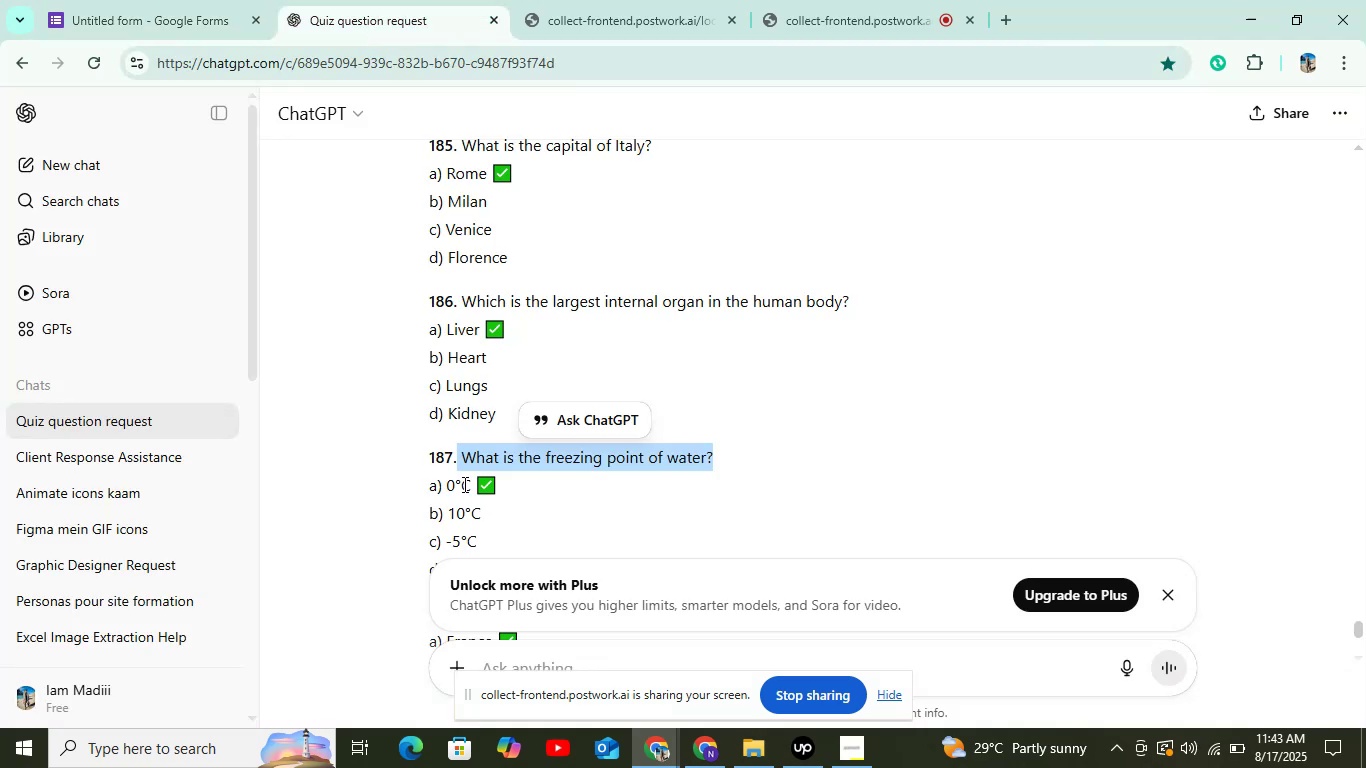 
left_click_drag(start_coordinate=[471, 484], to_coordinate=[448, 483])
 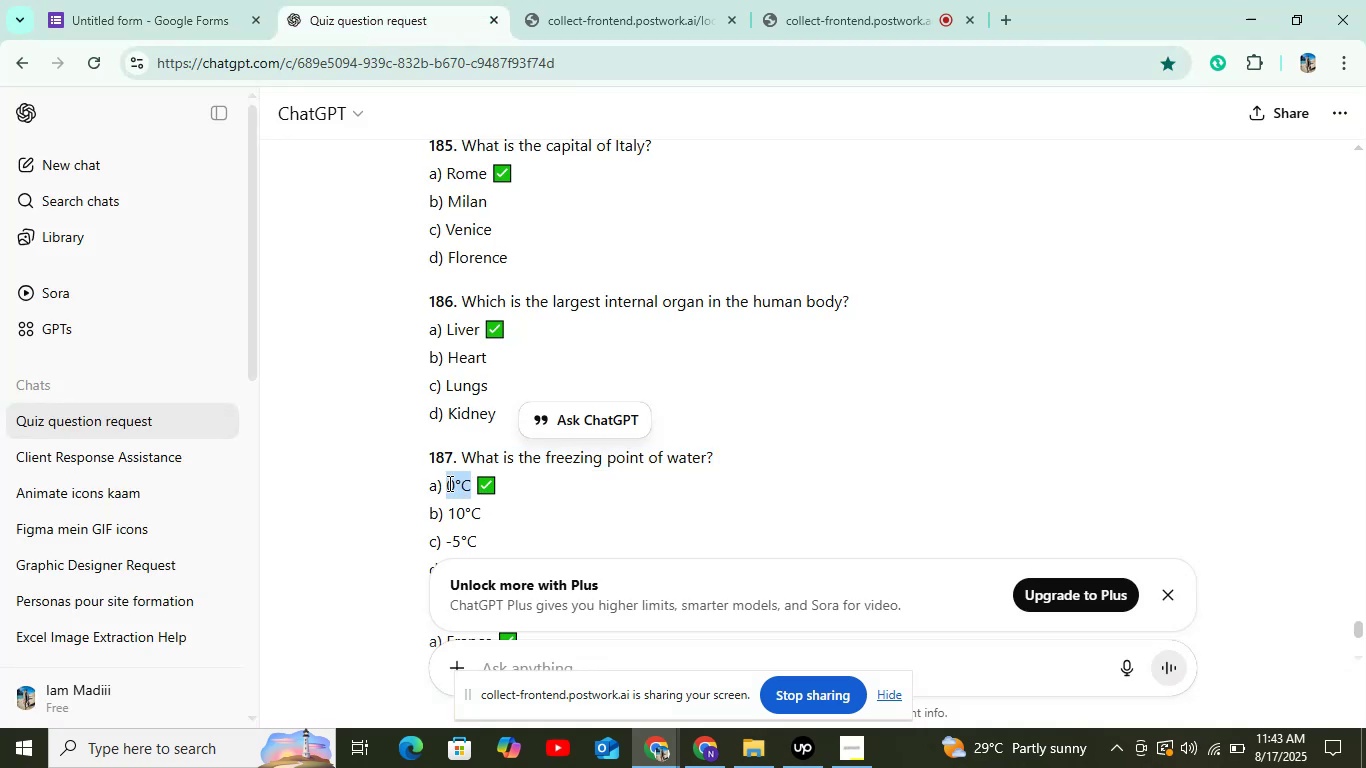 
key(Control+C)
 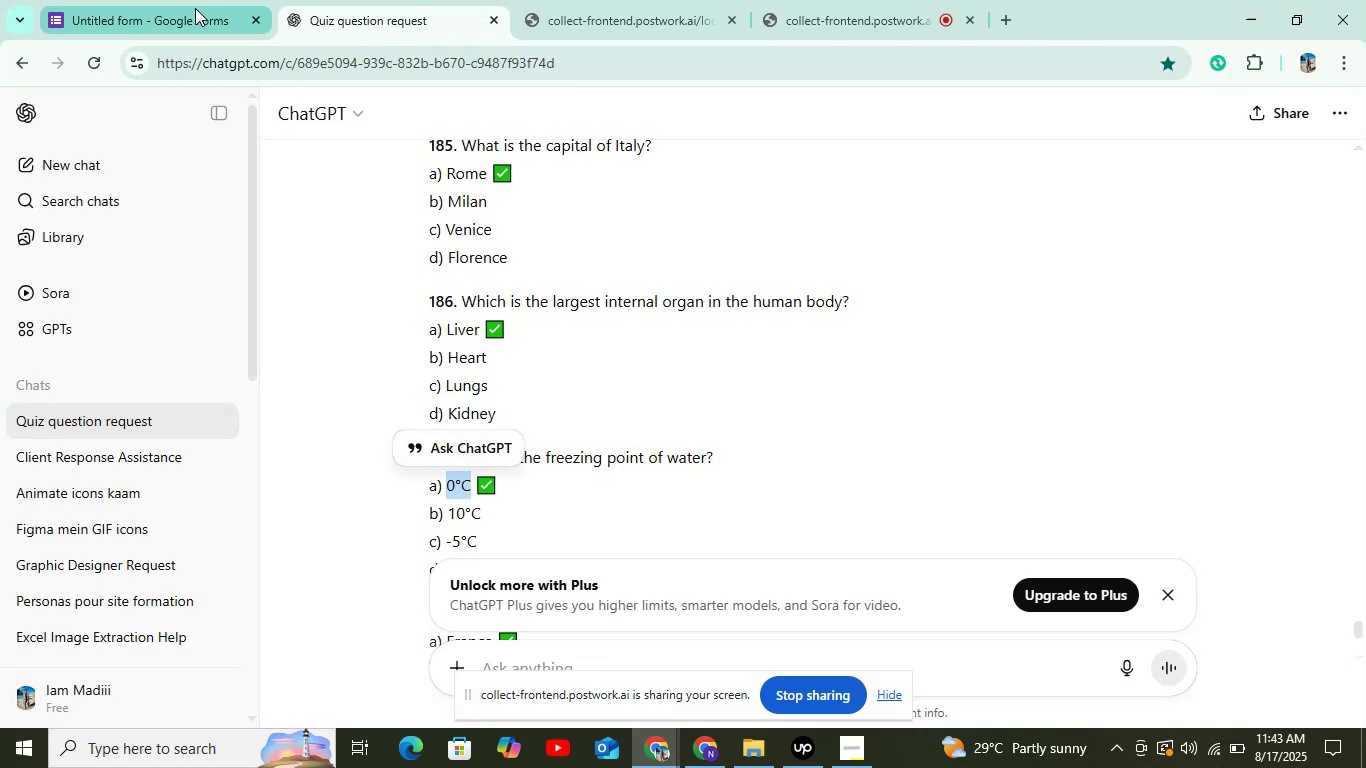 
left_click([195, 8])
 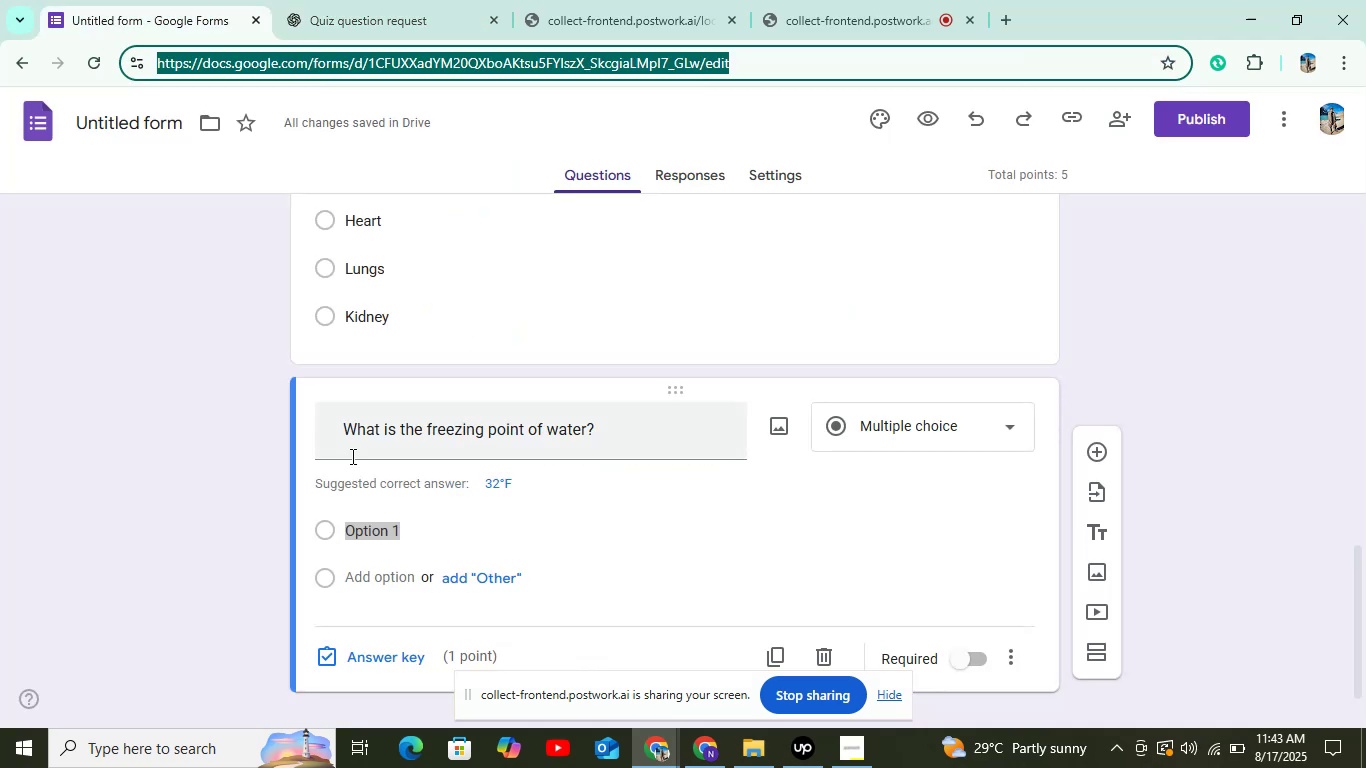 
hold_key(key=ControlLeft, duration=0.32)
 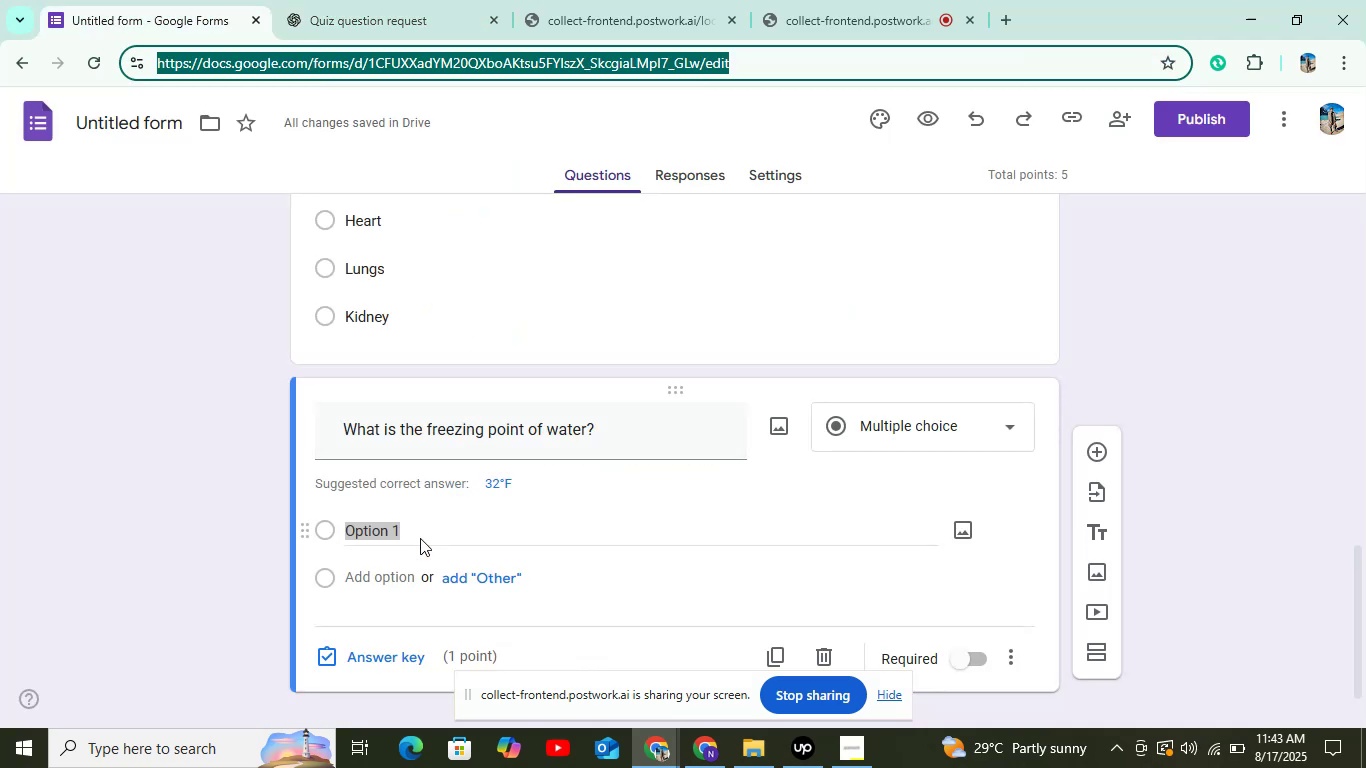 
left_click([422, 534])
 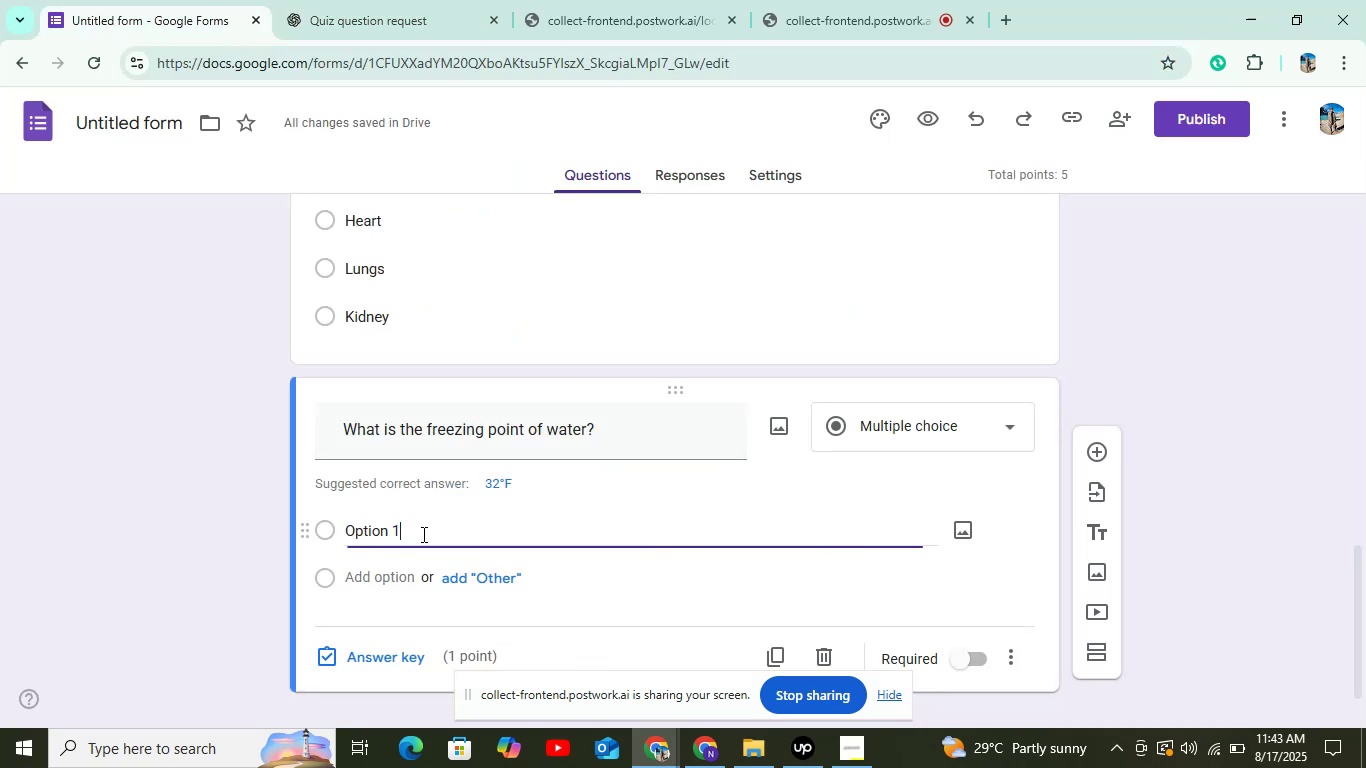 
hold_key(key=ControlLeft, duration=0.31)
 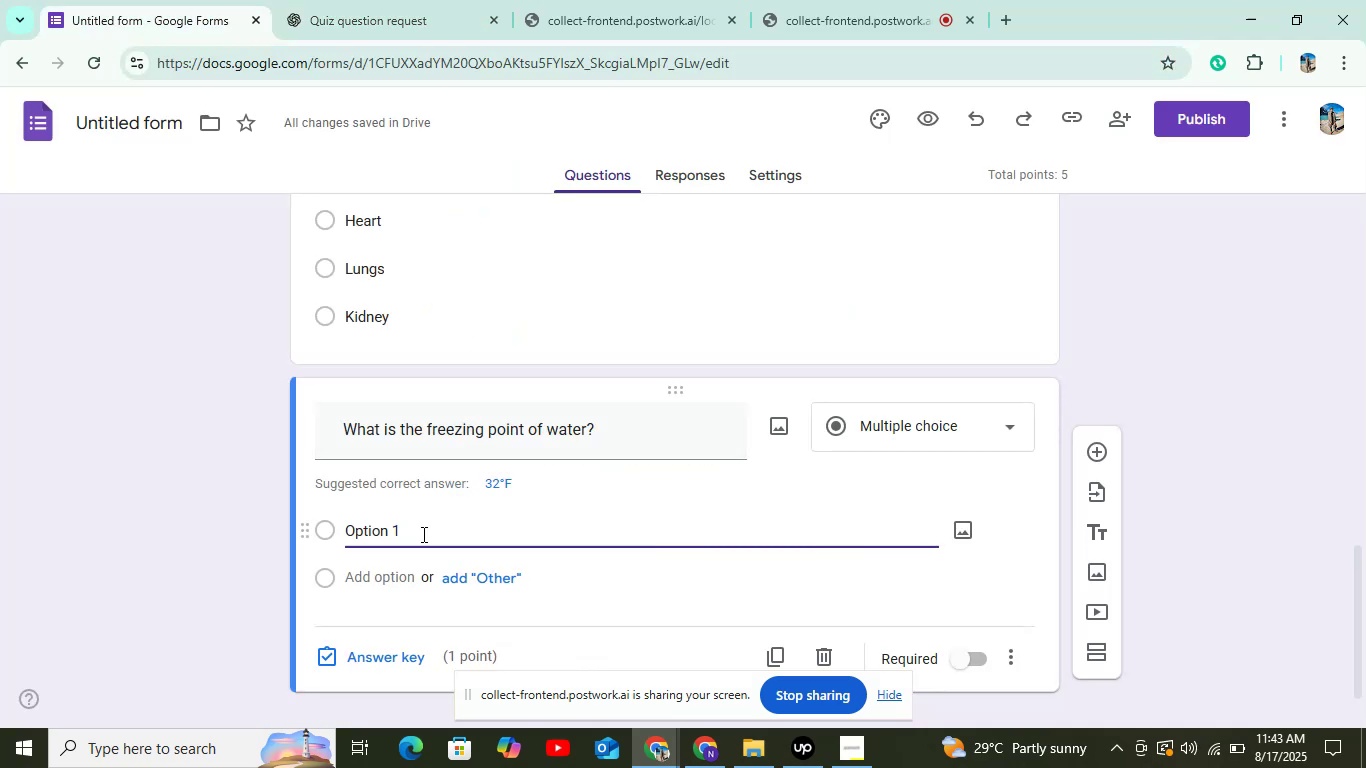 
left_click_drag(start_coordinate=[422, 534], to_coordinate=[315, 534])
 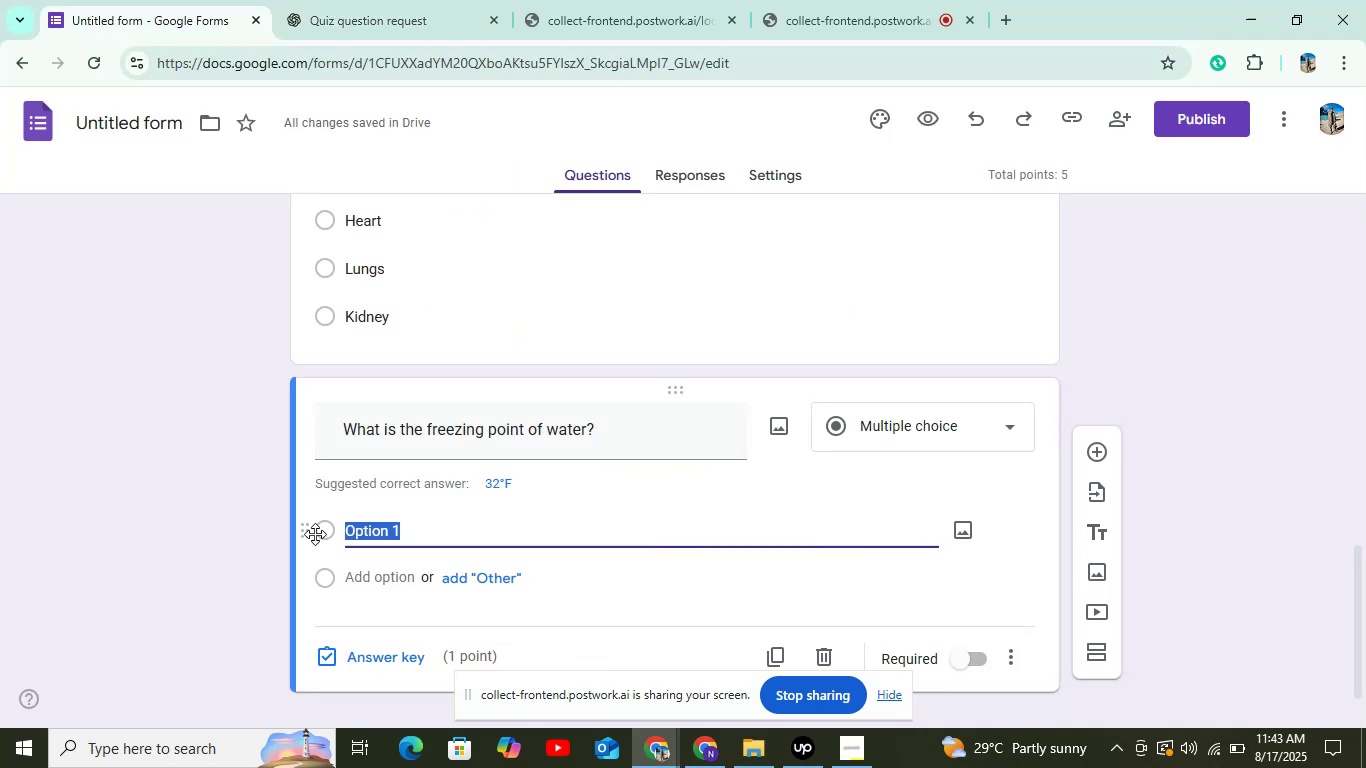 
key(Control+V)
 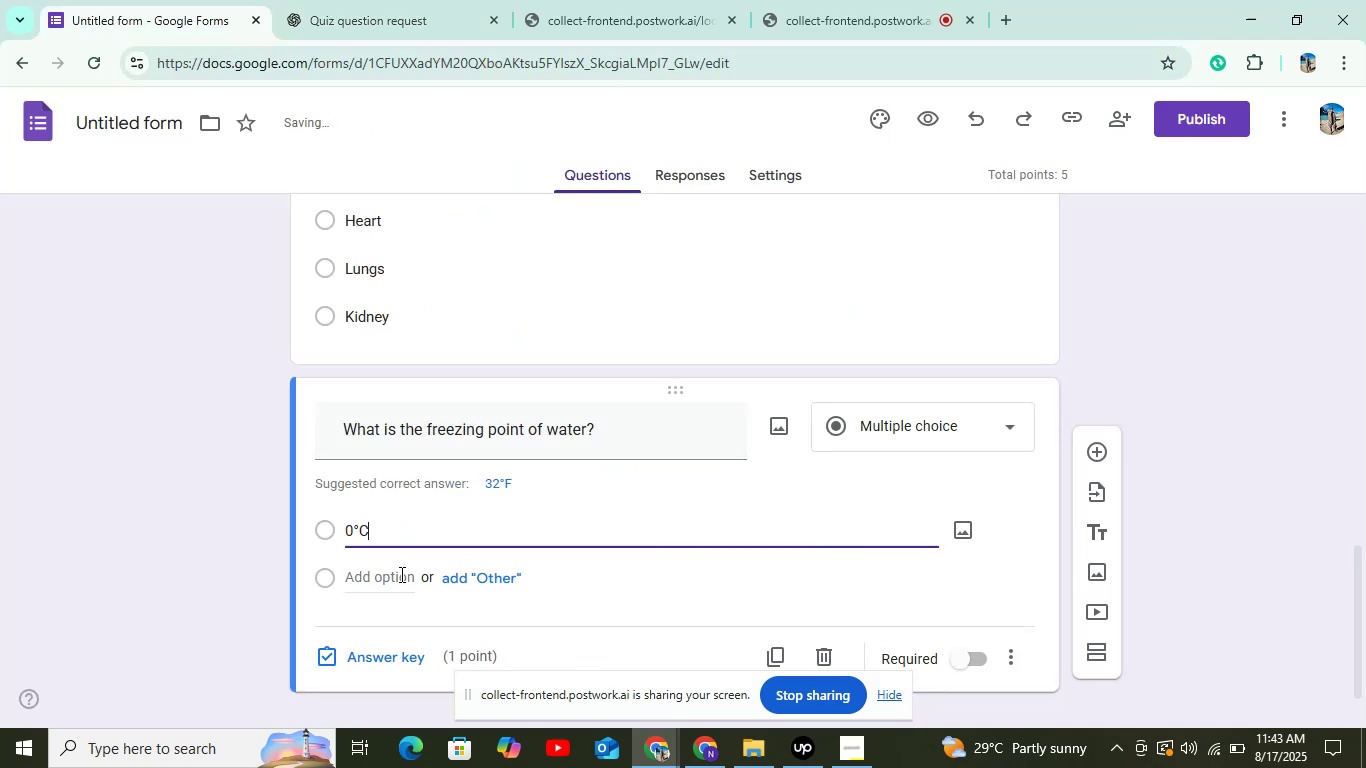 
left_click([396, 576])
 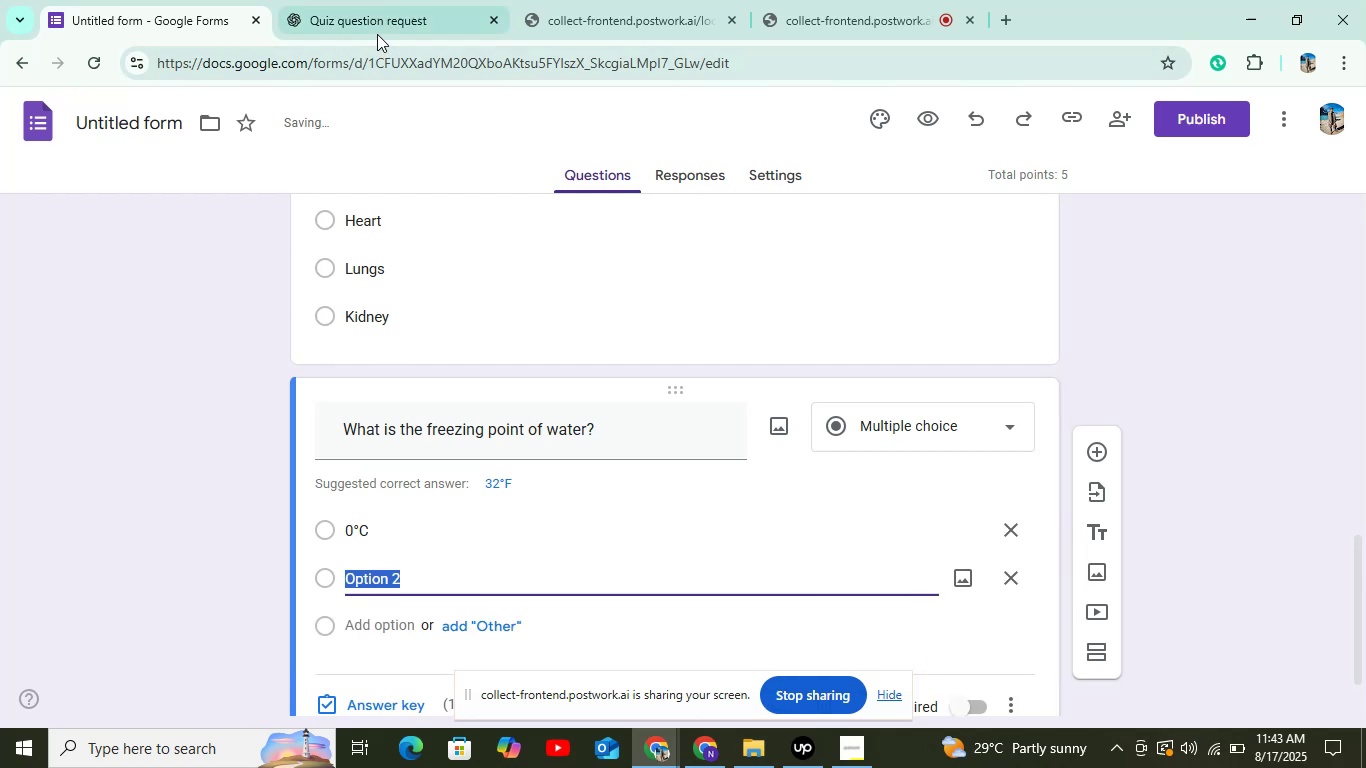 
left_click([377, 18])
 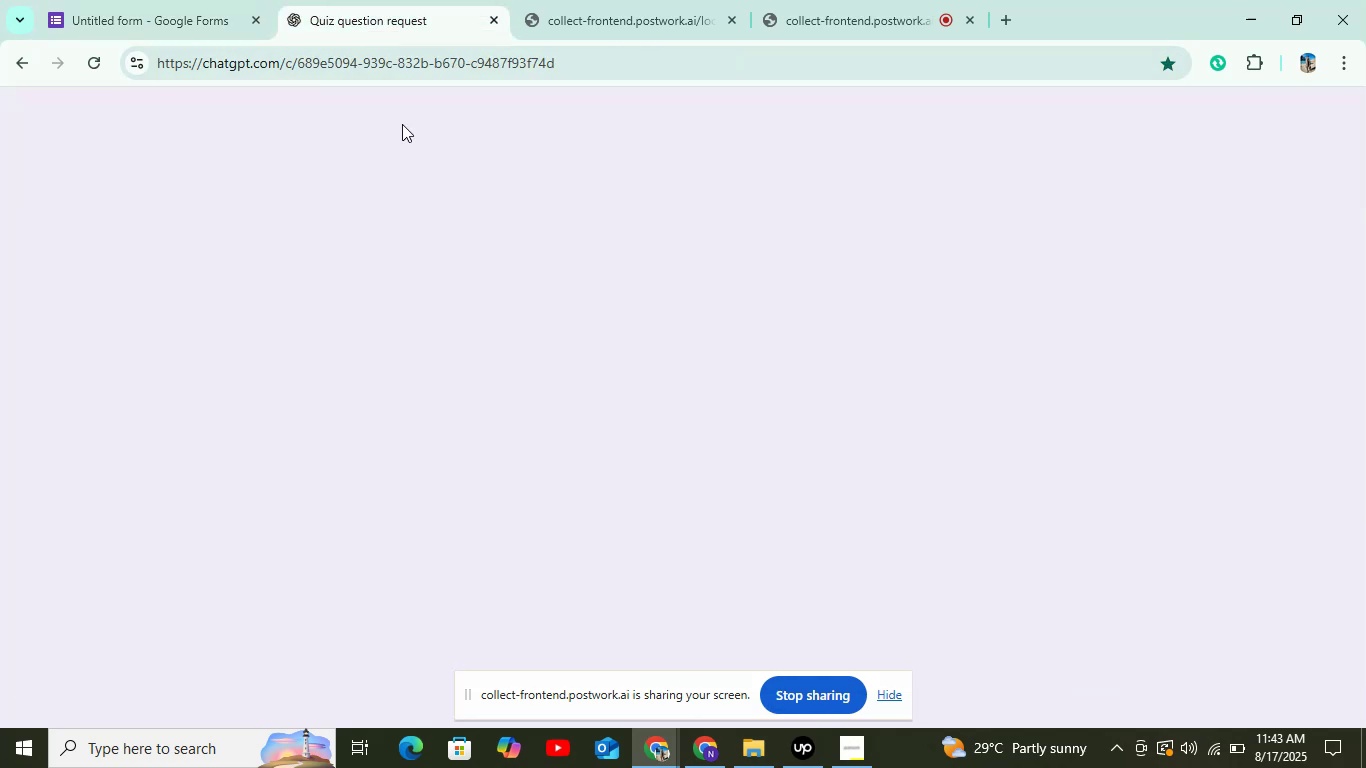 
mouse_move([440, 514])
 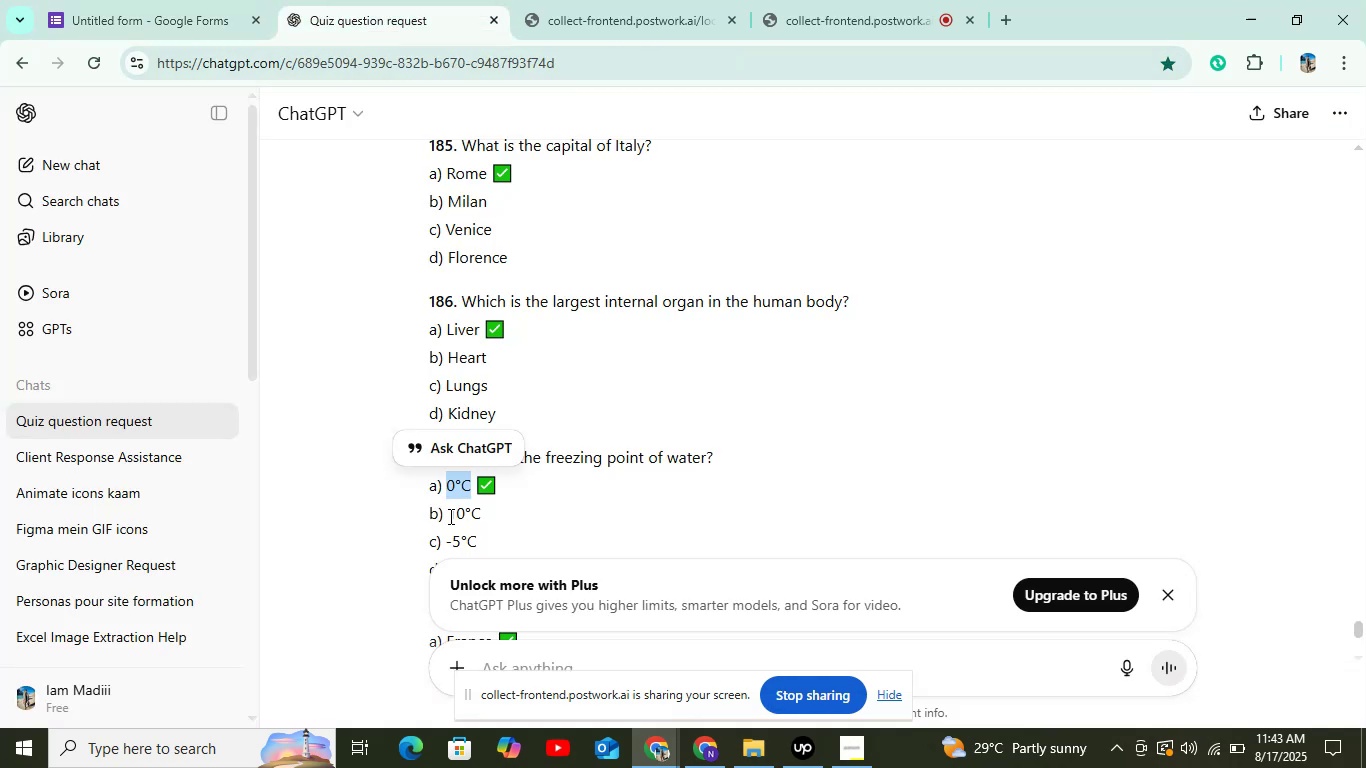 
left_click_drag(start_coordinate=[449, 516], to_coordinate=[481, 516])
 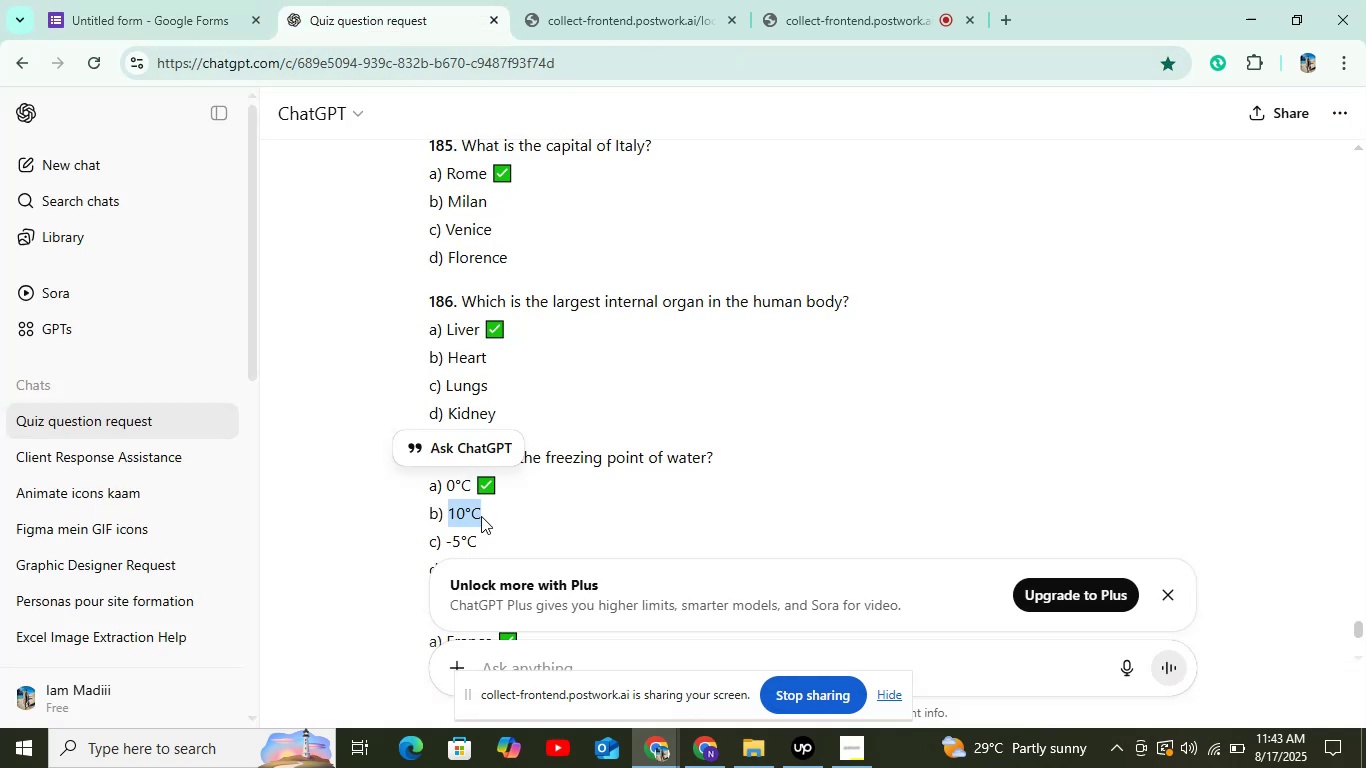 
key(Control+C)
 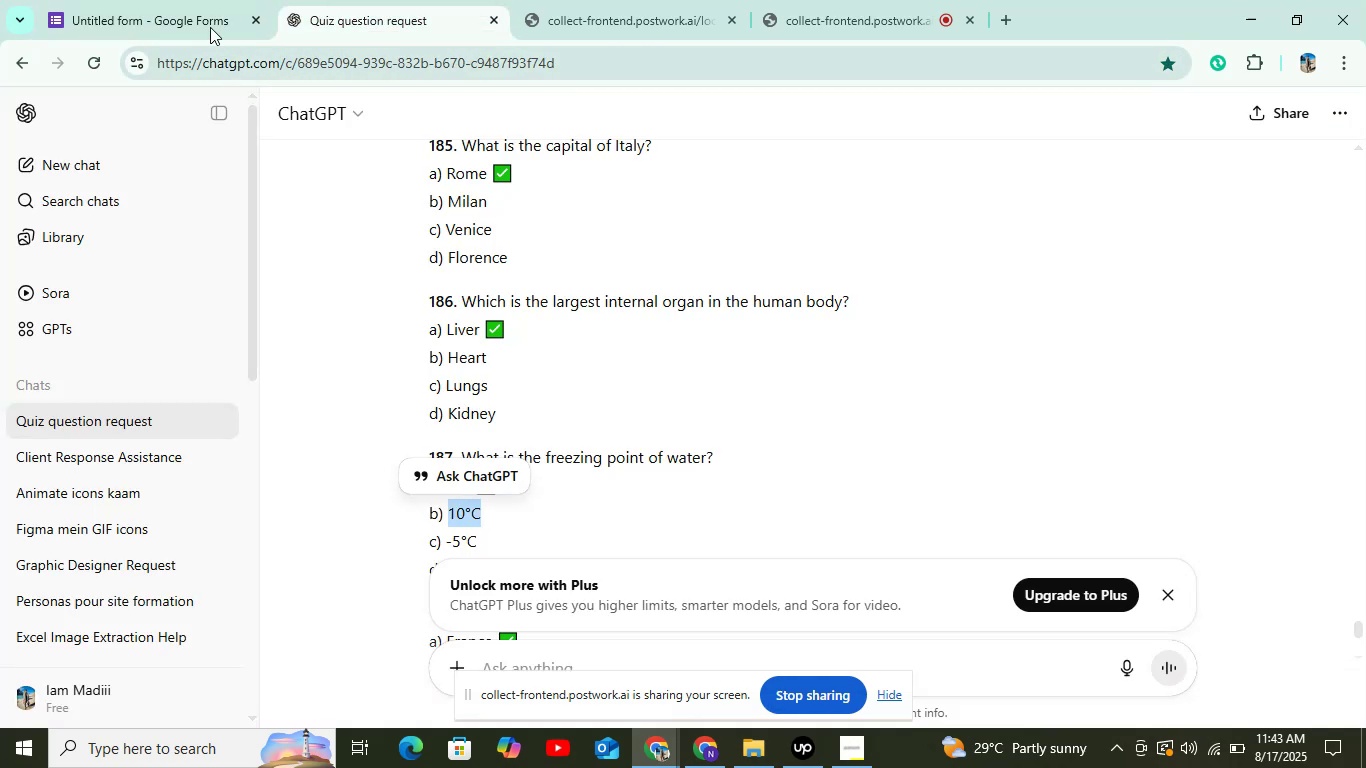 
left_click([203, 8])
 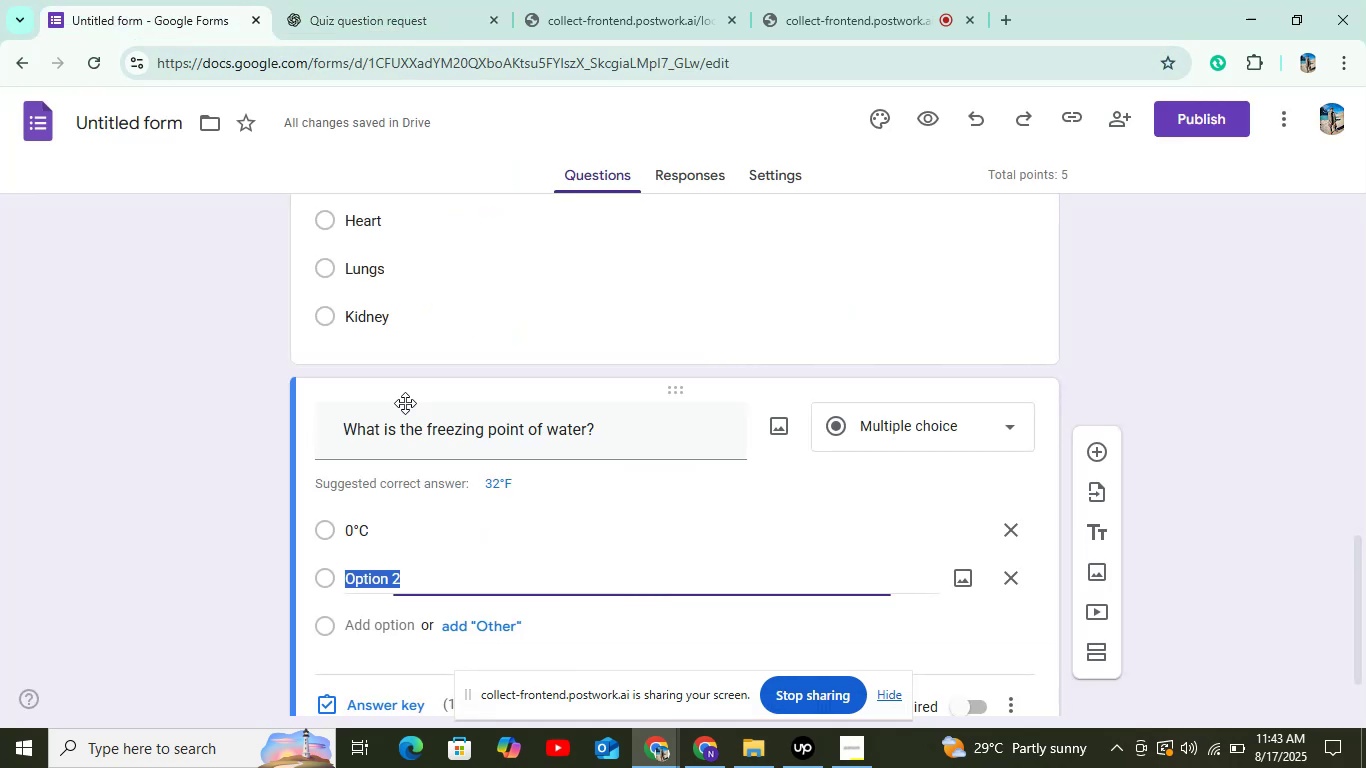 
key(Control+V)
 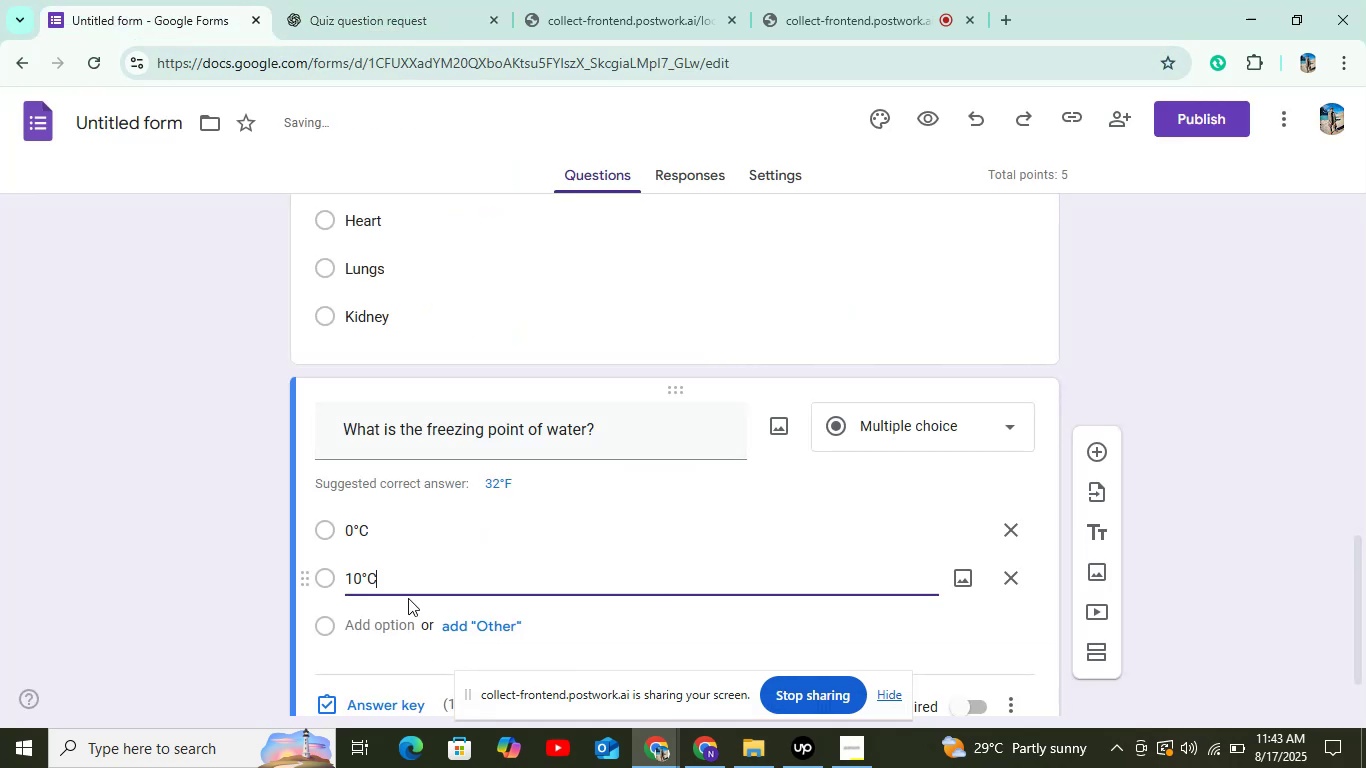 
scroll: coordinate [407, 598], scroll_direction: down, amount: 4.0
 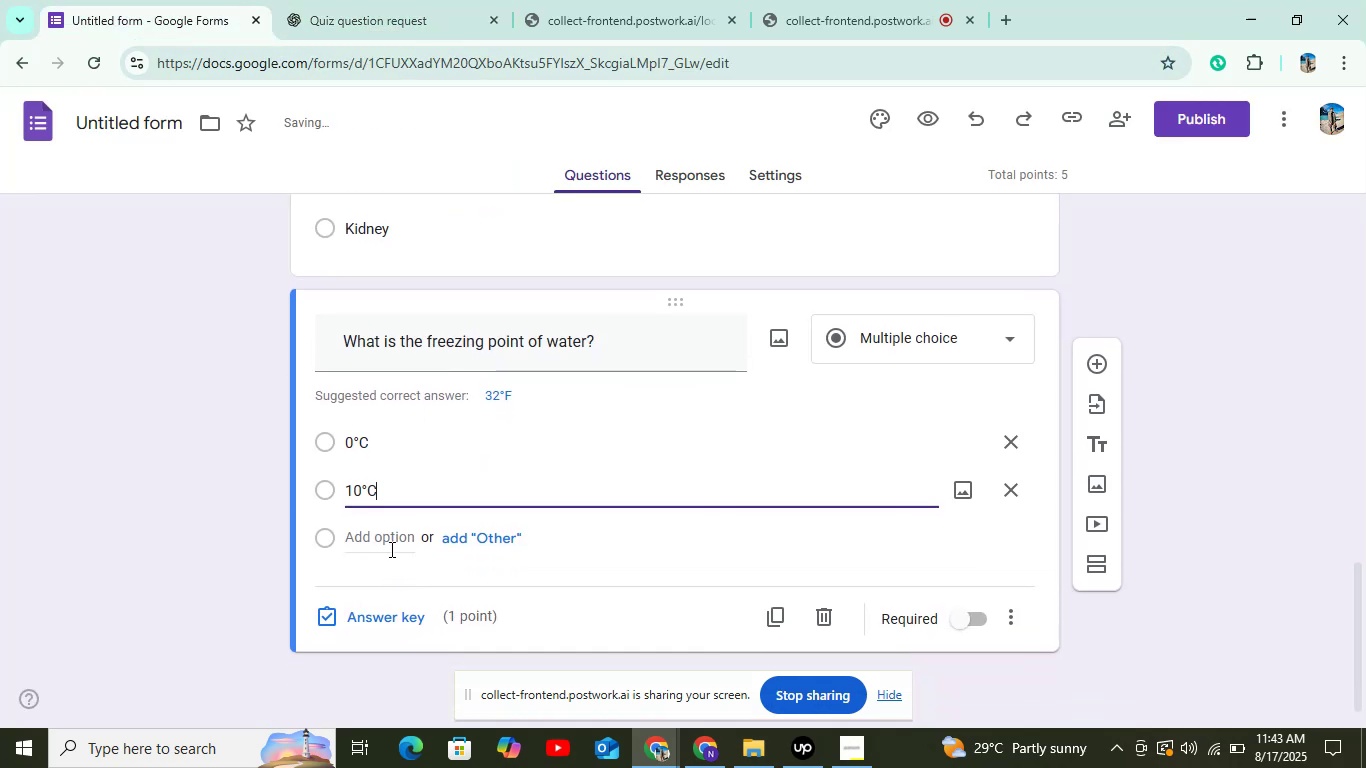 
left_click([390, 533])
 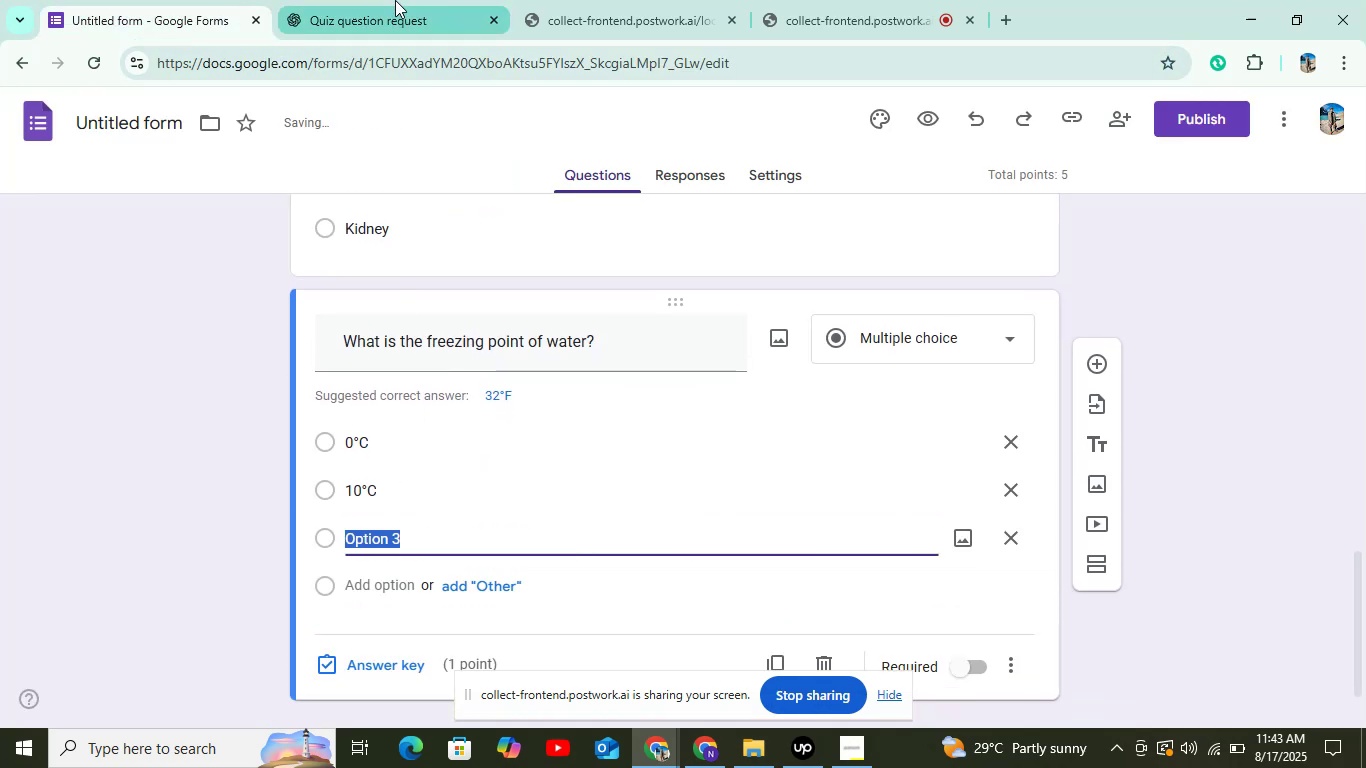 
left_click([393, 0])
 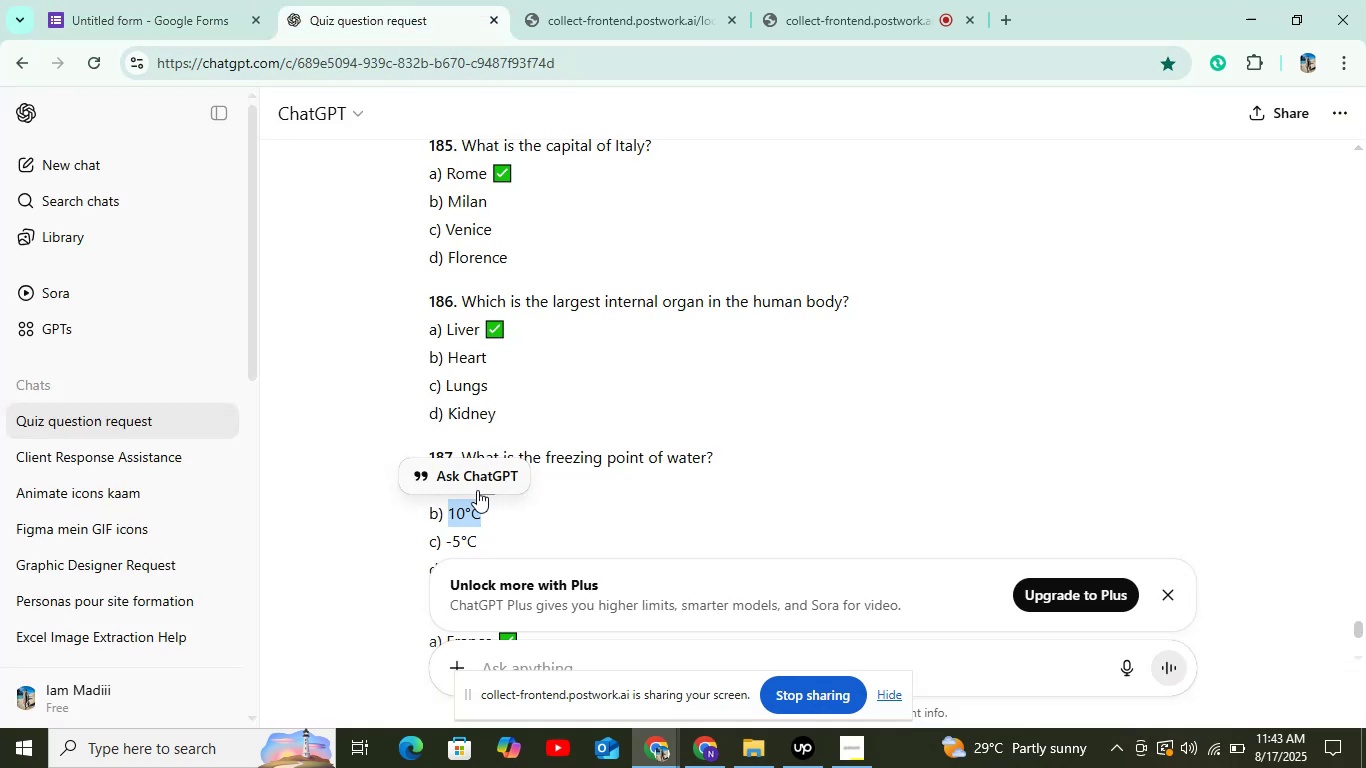 
scroll: coordinate [470, 388], scroll_direction: down, amount: 2.0
 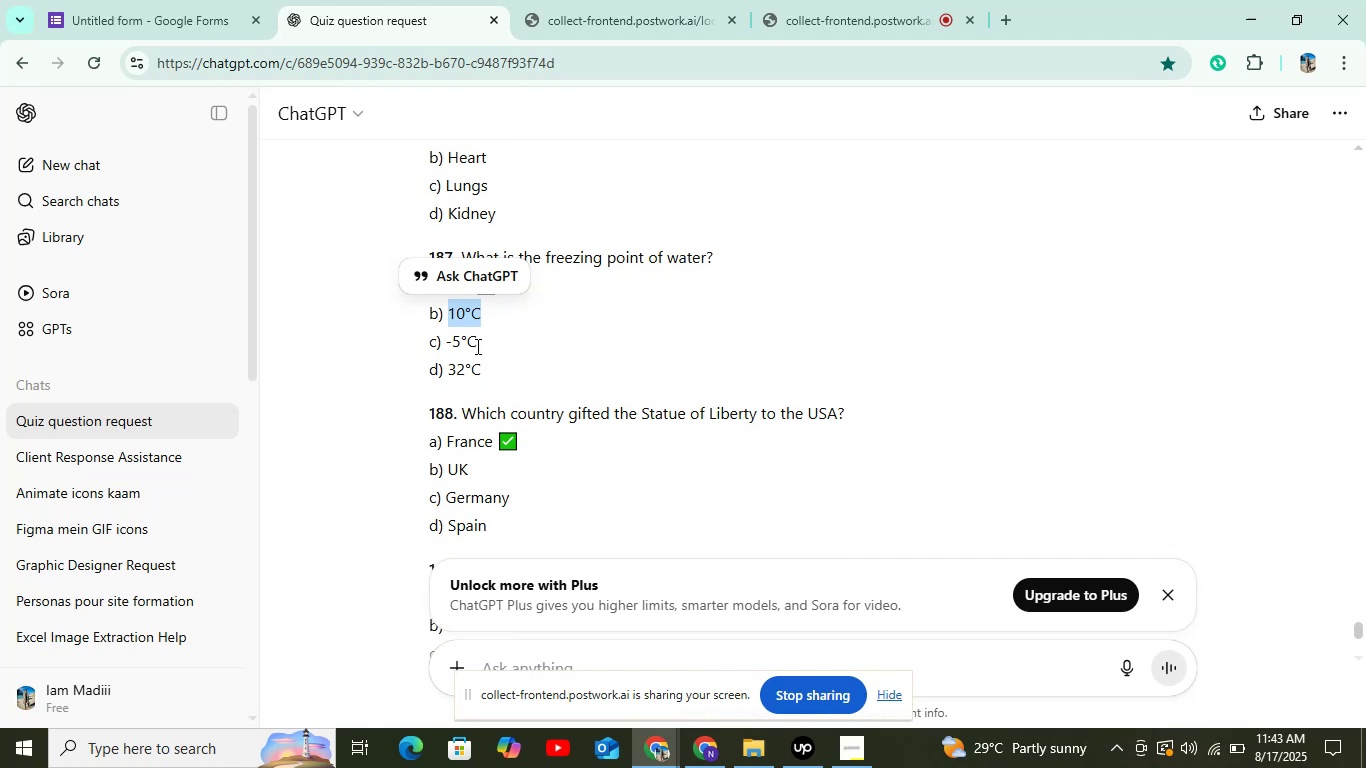 
left_click_drag(start_coordinate=[478, 343], to_coordinate=[448, 347])
 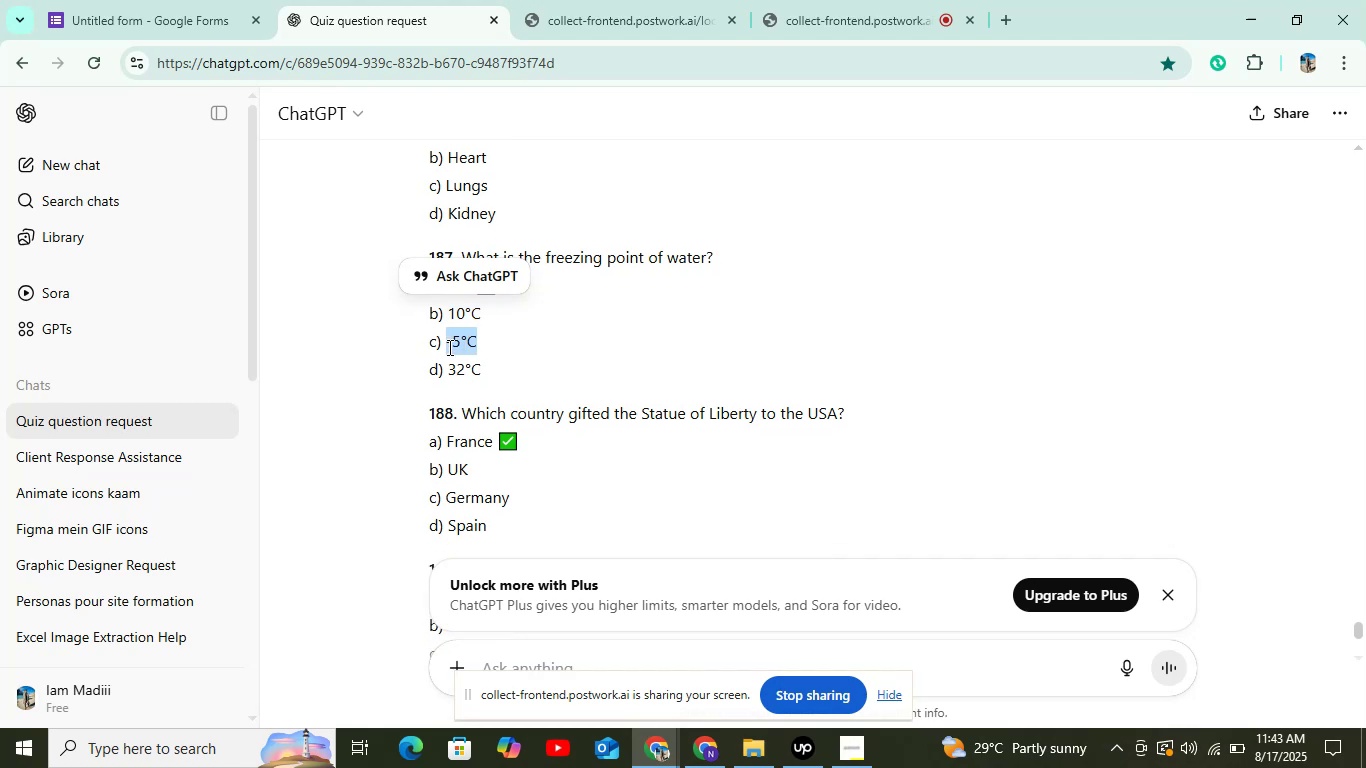 
key(Control+C)
 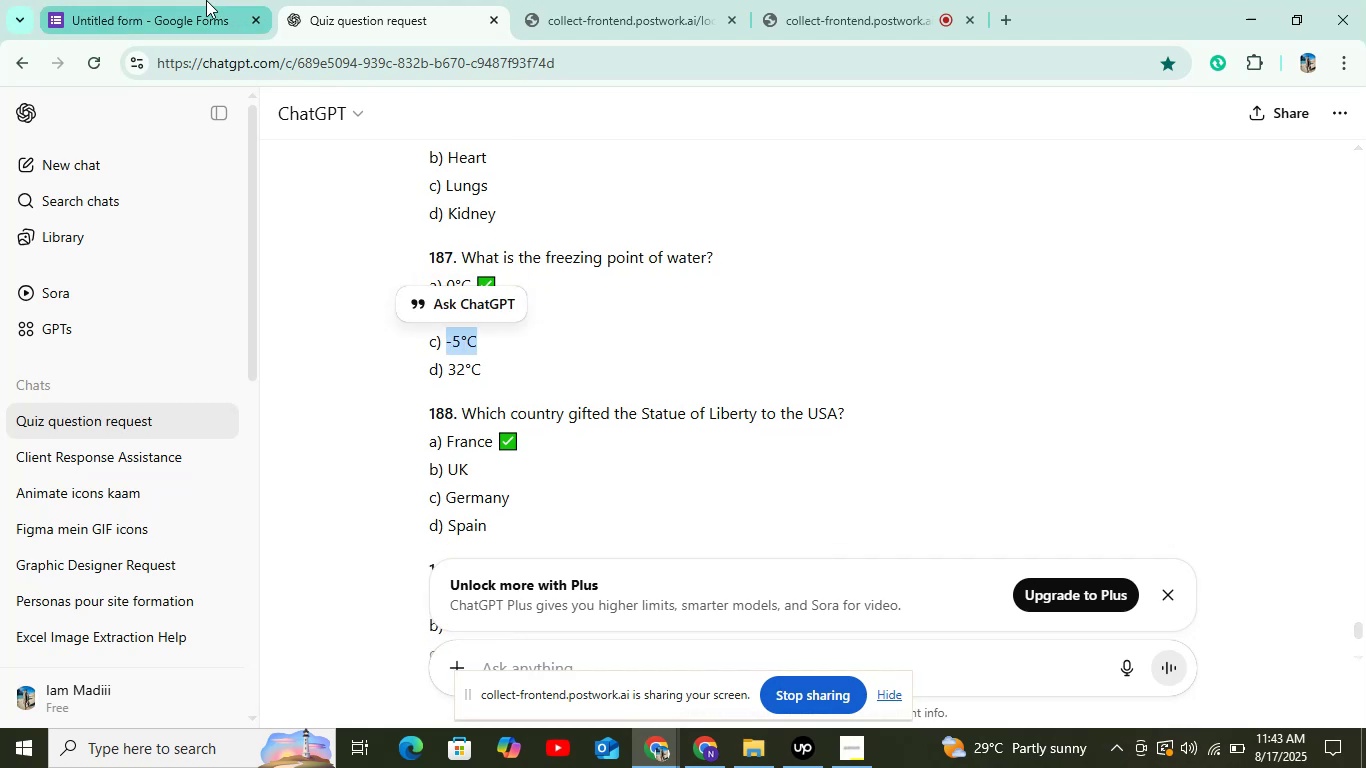 
left_click([203, 1])
 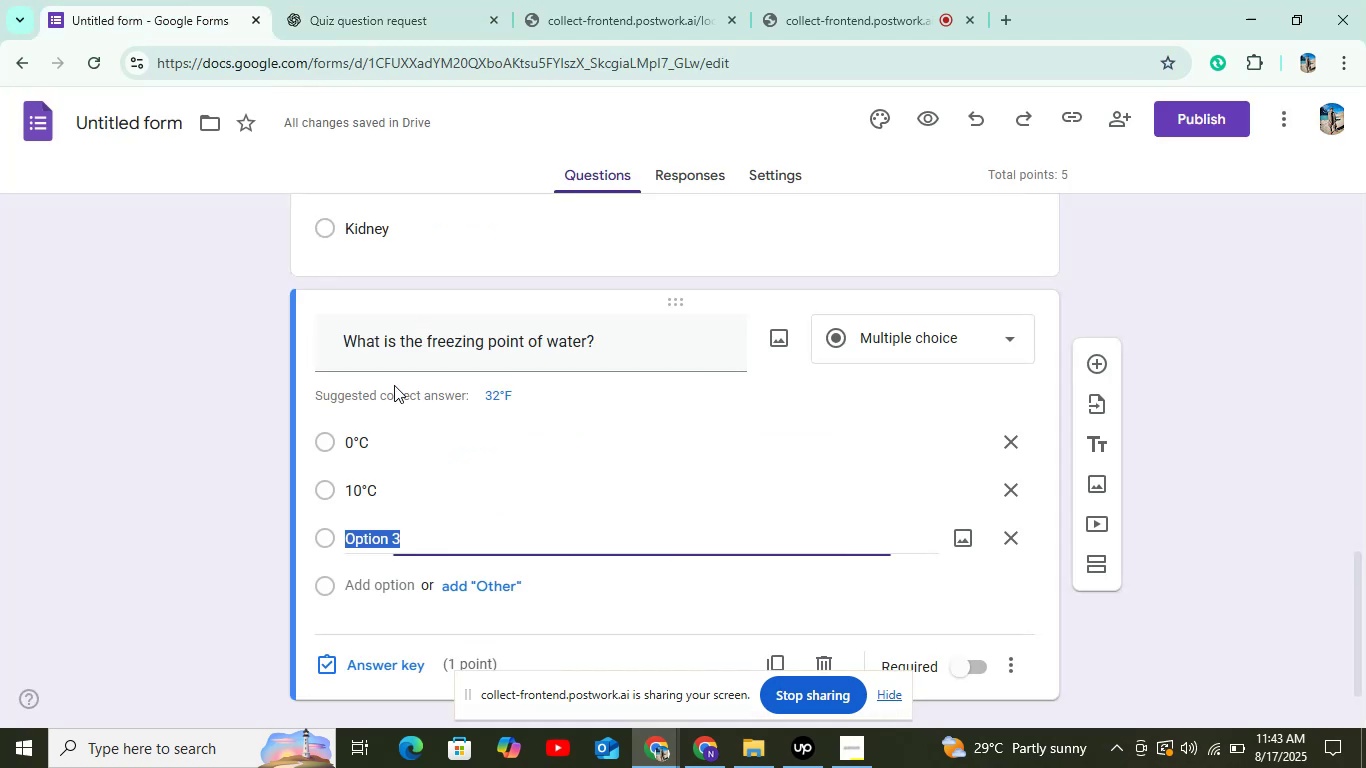 
key(Control+V)
 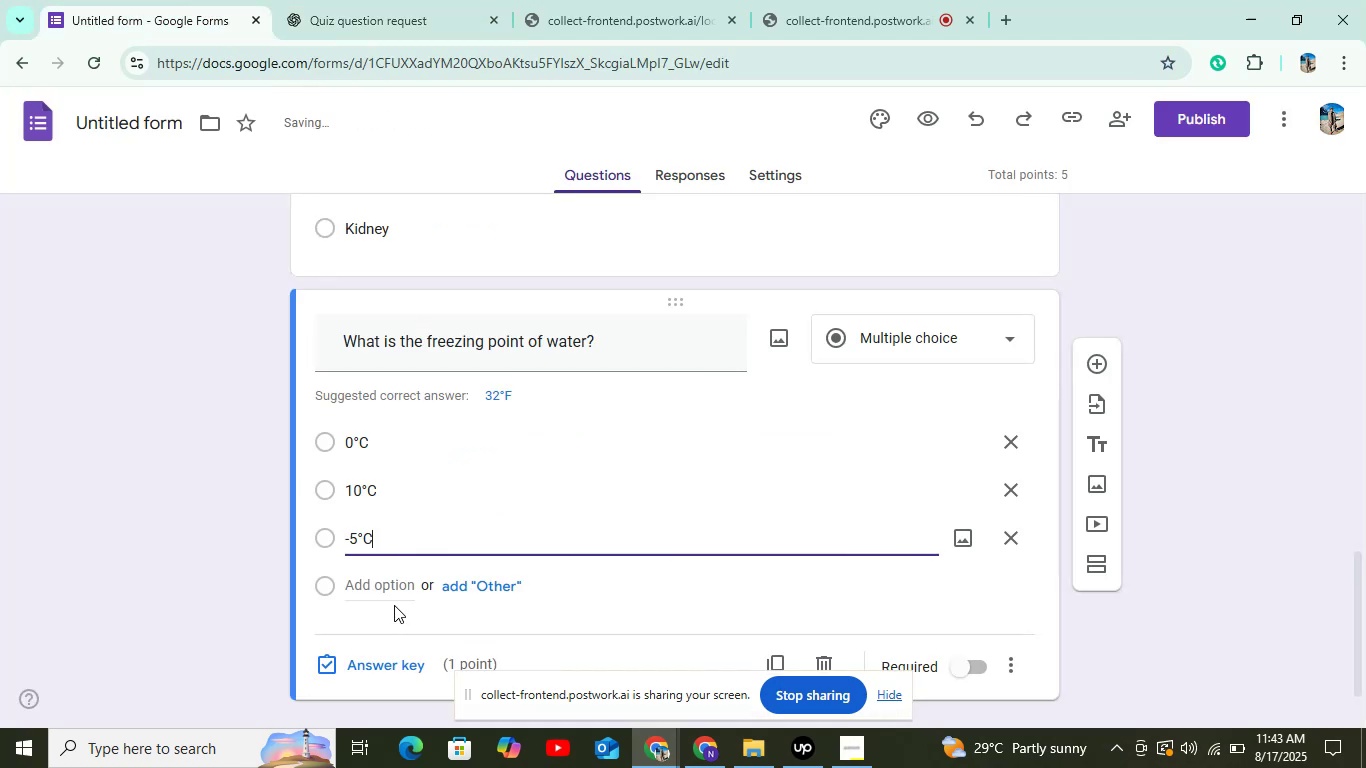 
left_click([390, 592])
 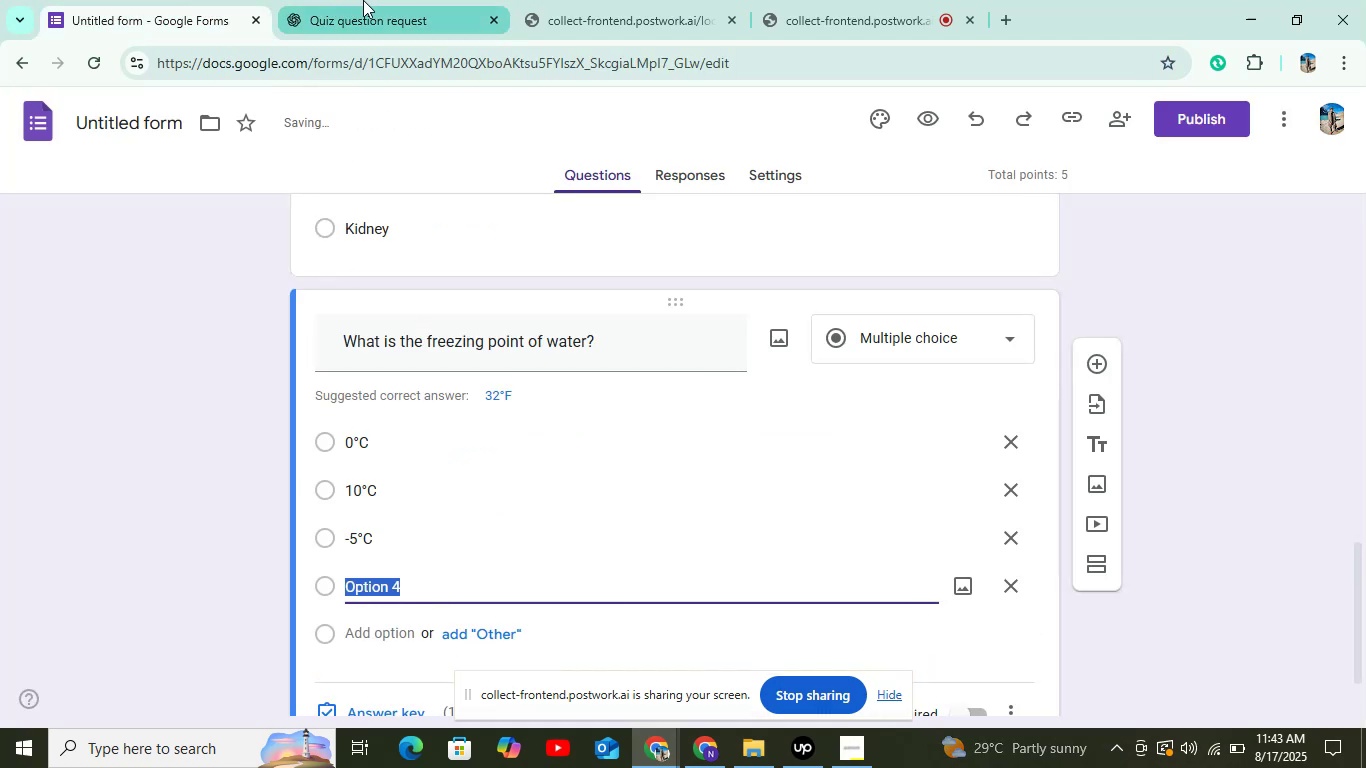 
left_click([391, 2])
 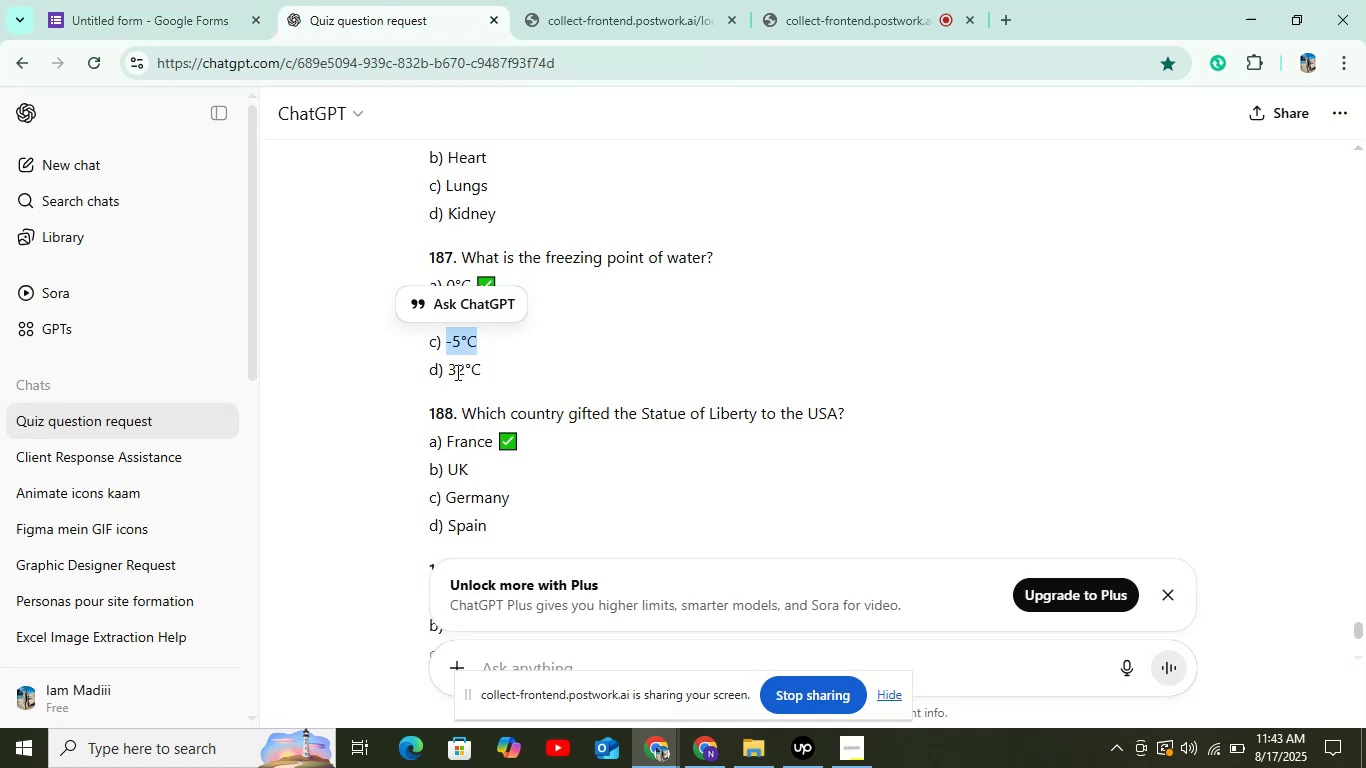 
left_click_drag(start_coordinate=[447, 367], to_coordinate=[479, 366])
 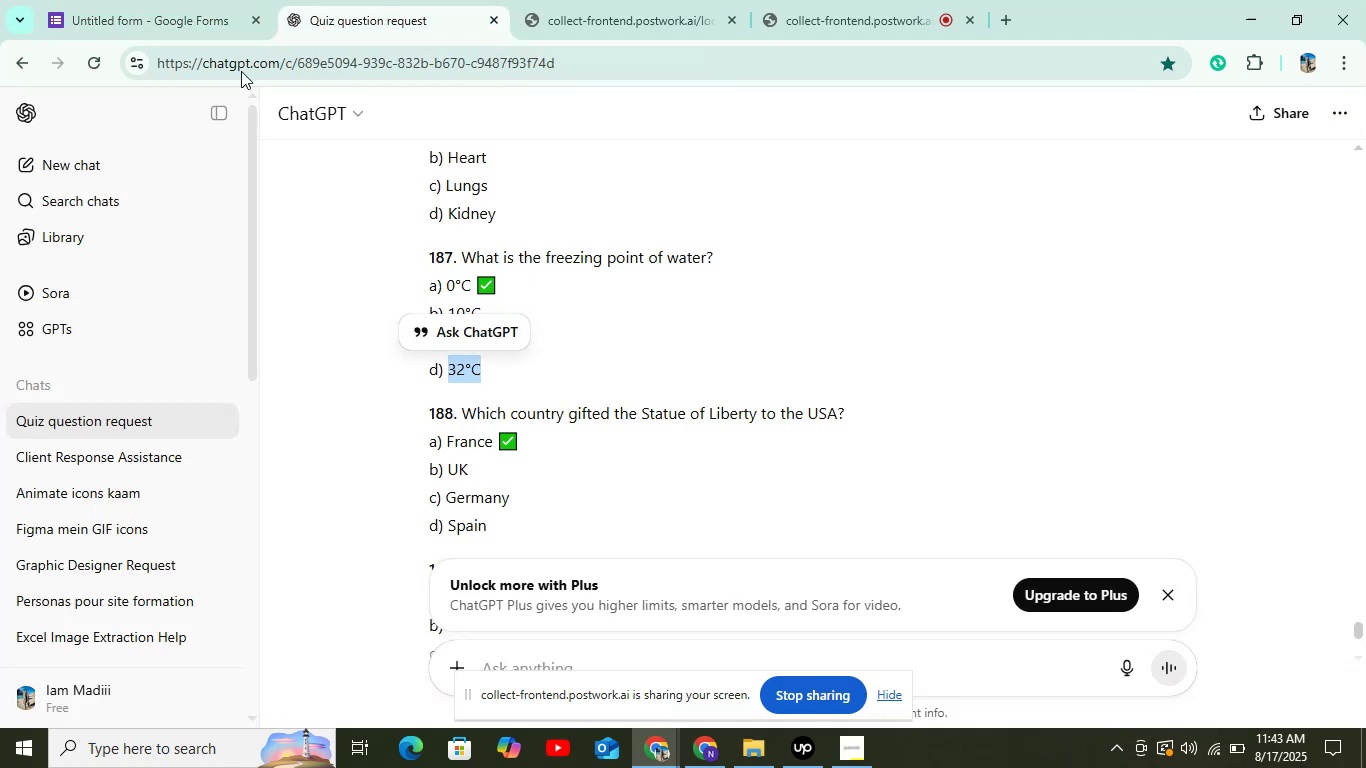 
key(Control+C)
 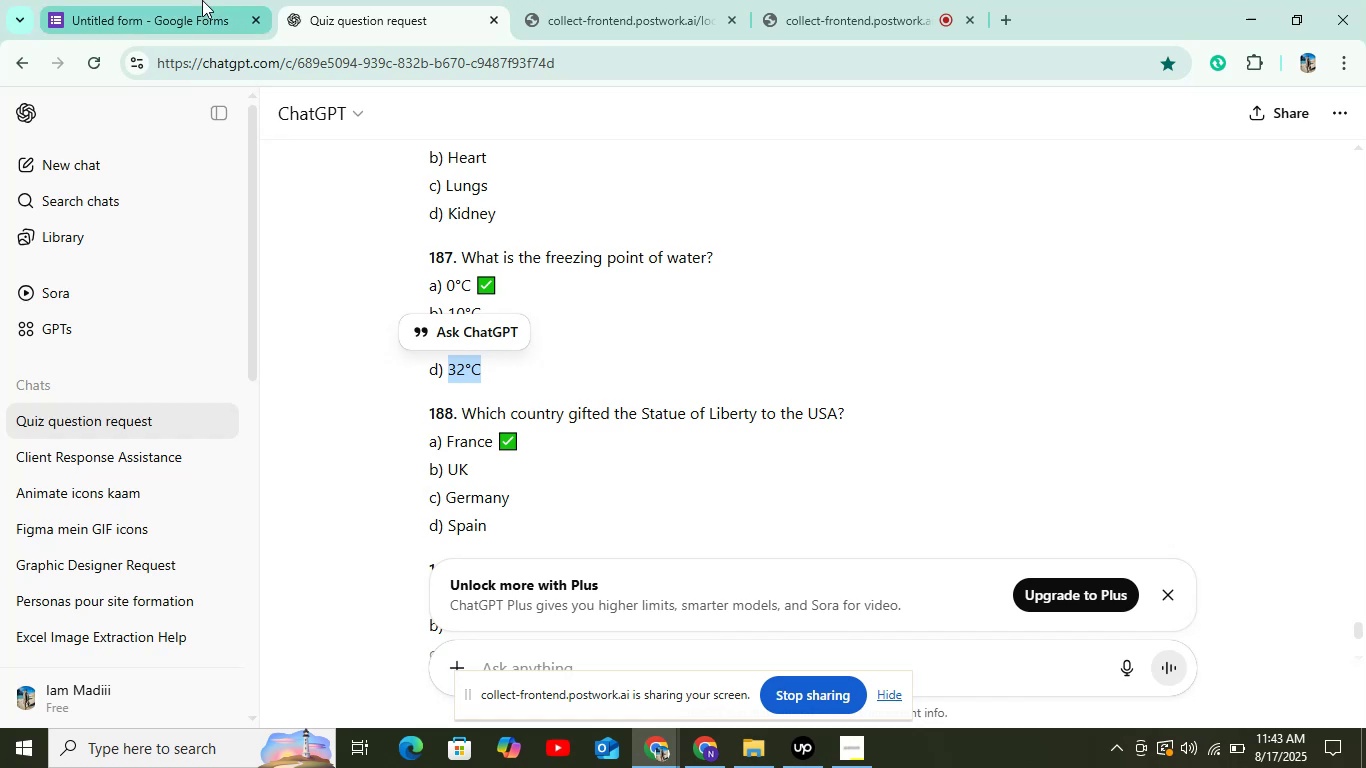 
left_click([202, 0])
 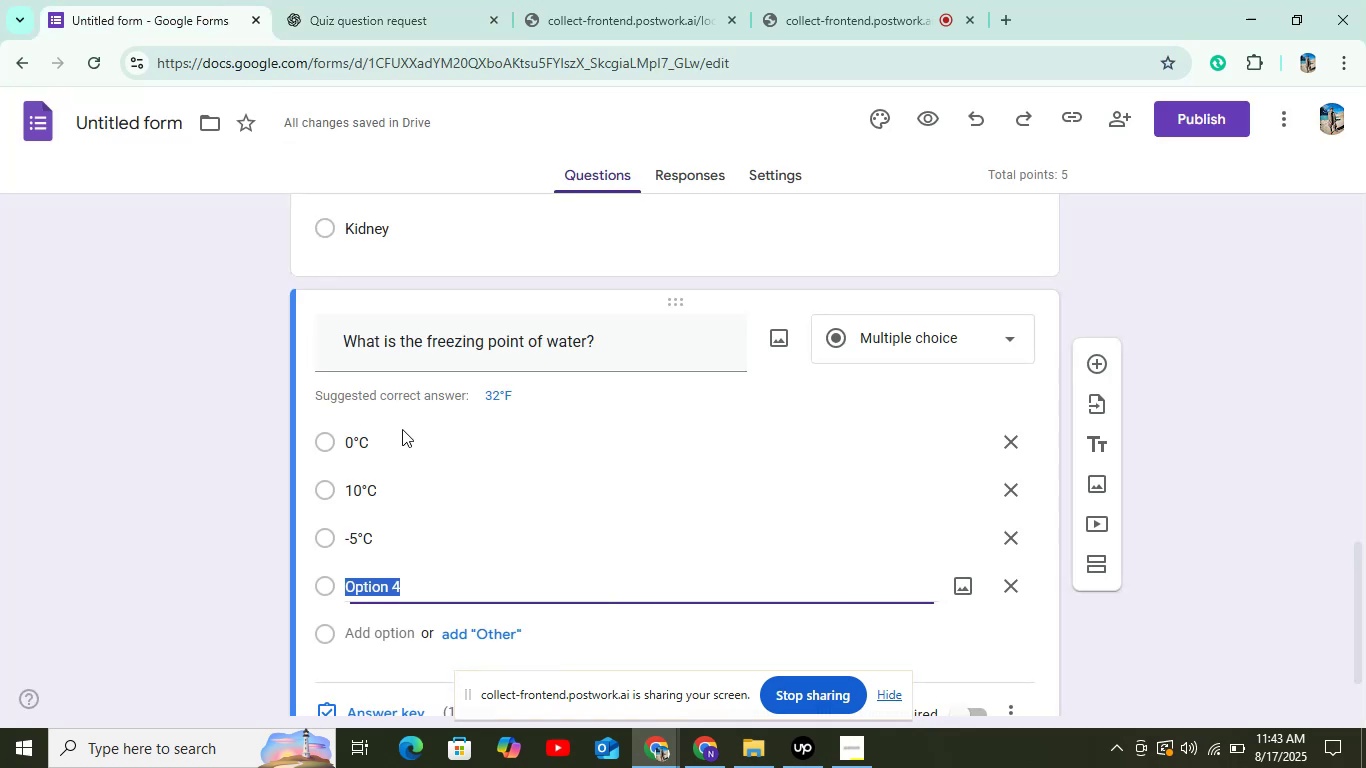 
key(Control+V)
 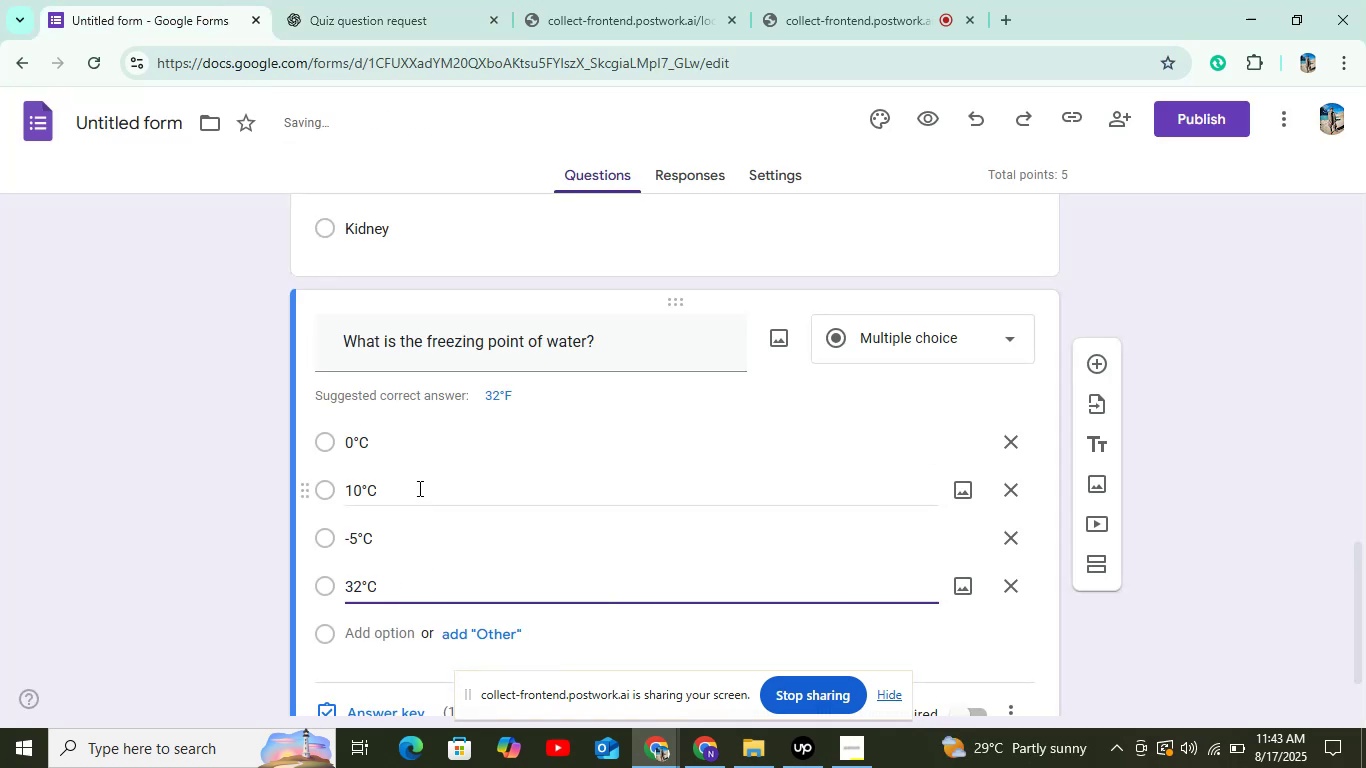 
scroll: coordinate [416, 497], scroll_direction: down, amount: 2.0
 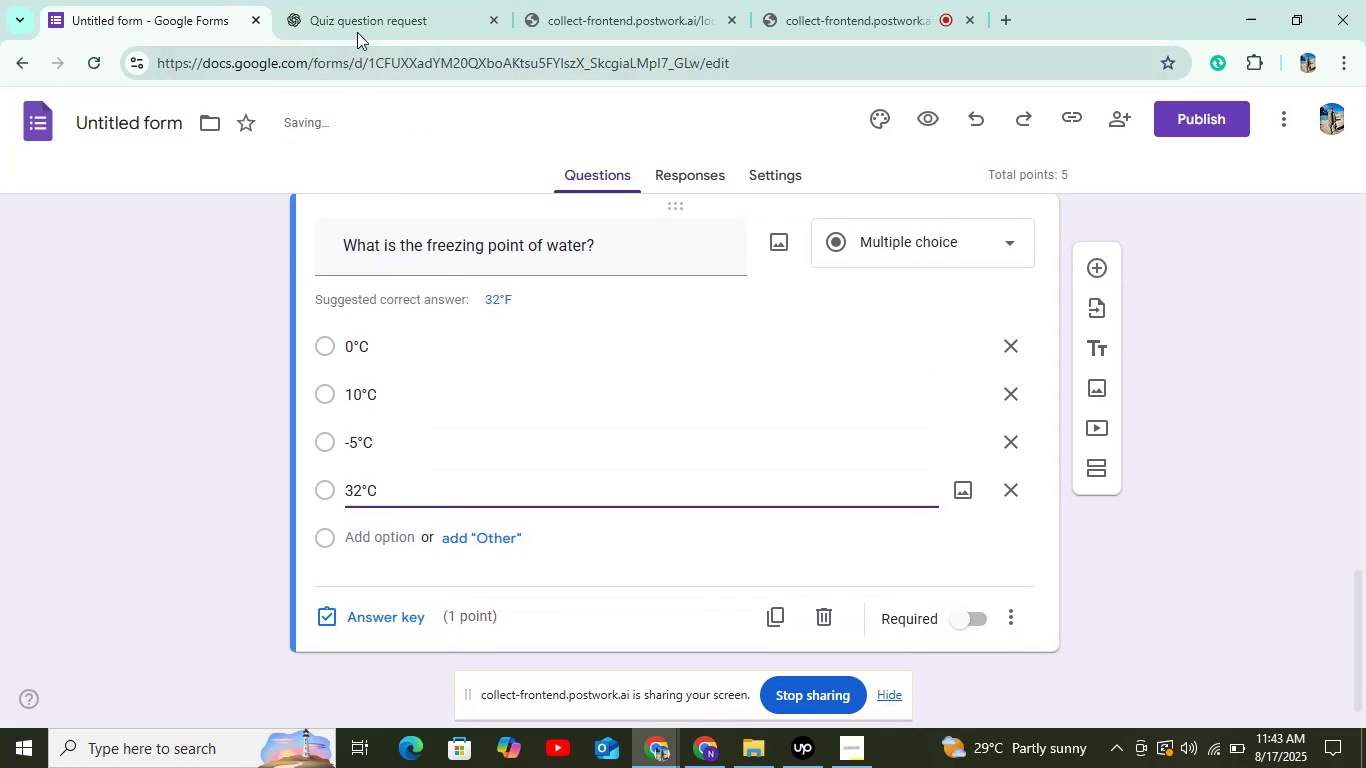 
left_click([357, 32])
 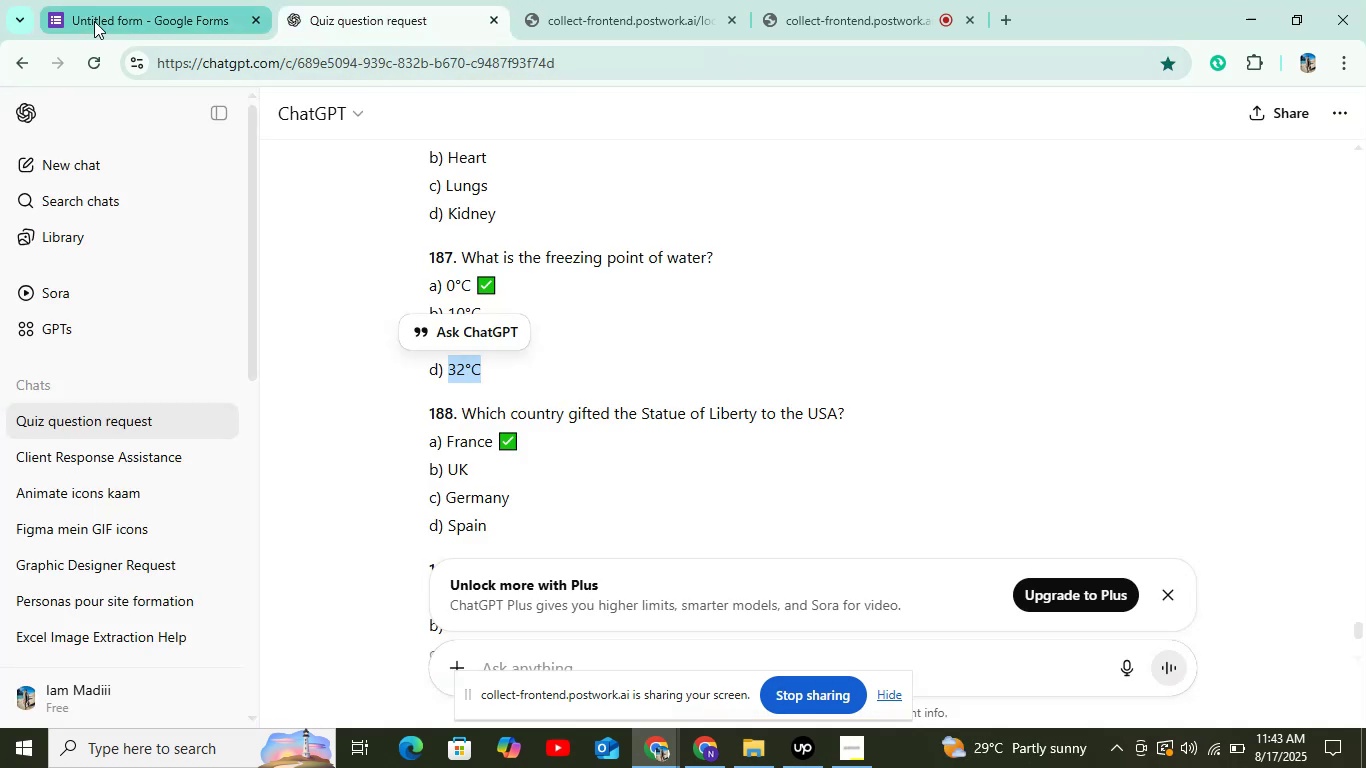 
left_click([94, 21])
 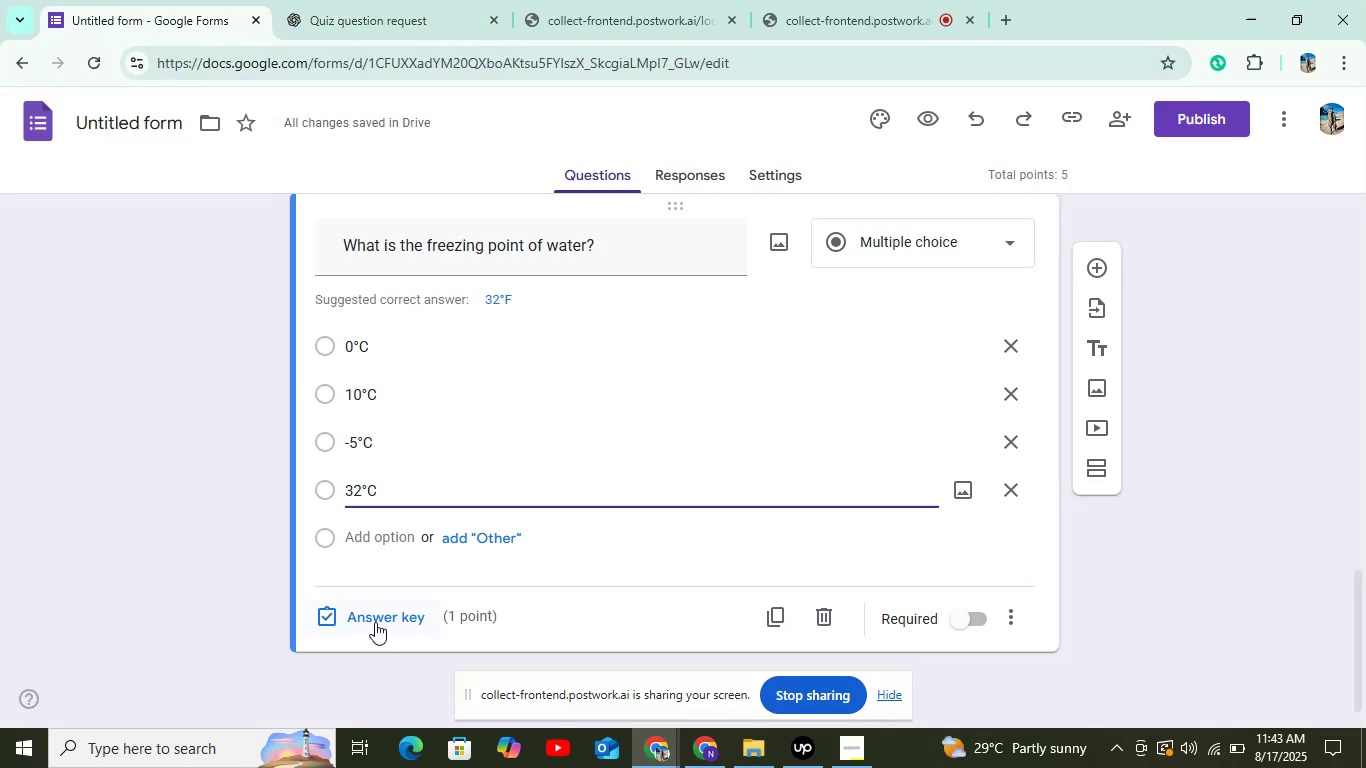 
left_click([376, 621])
 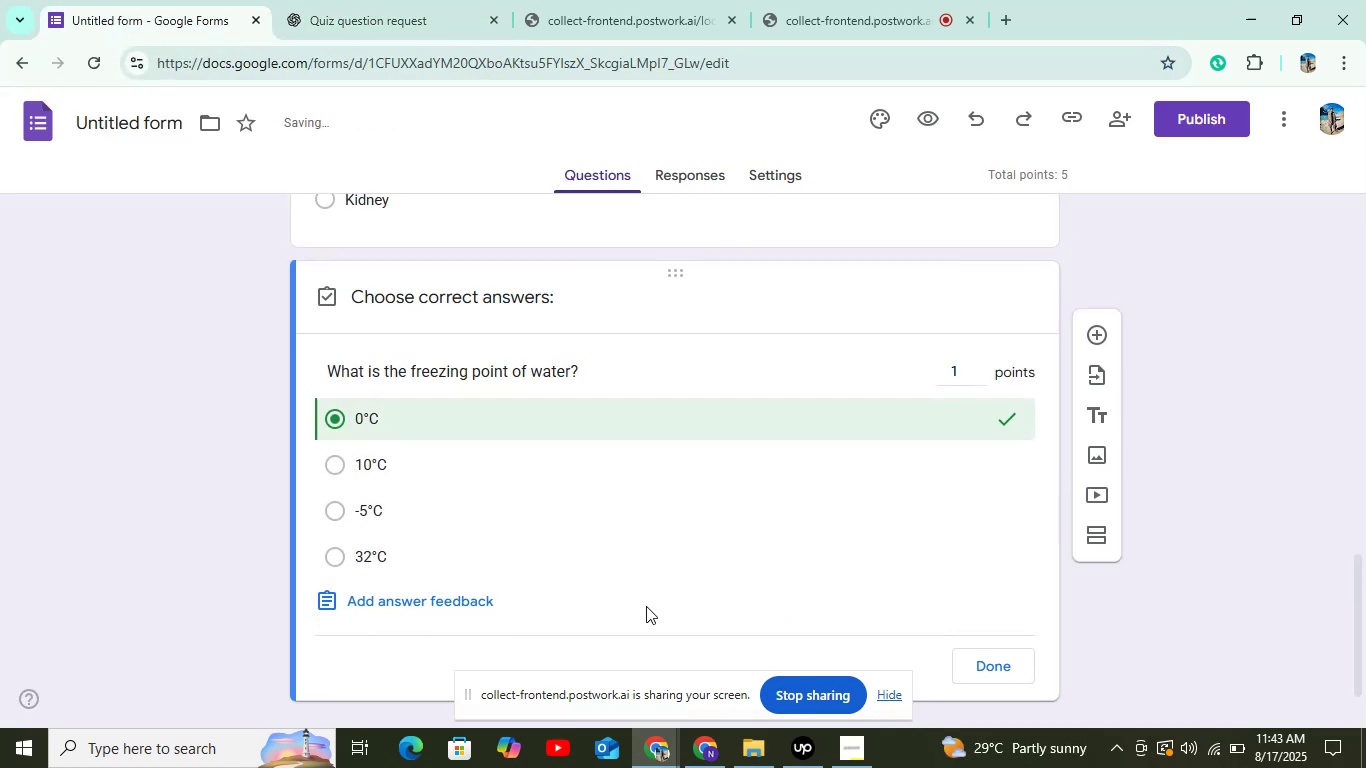 
left_click([1001, 655])
 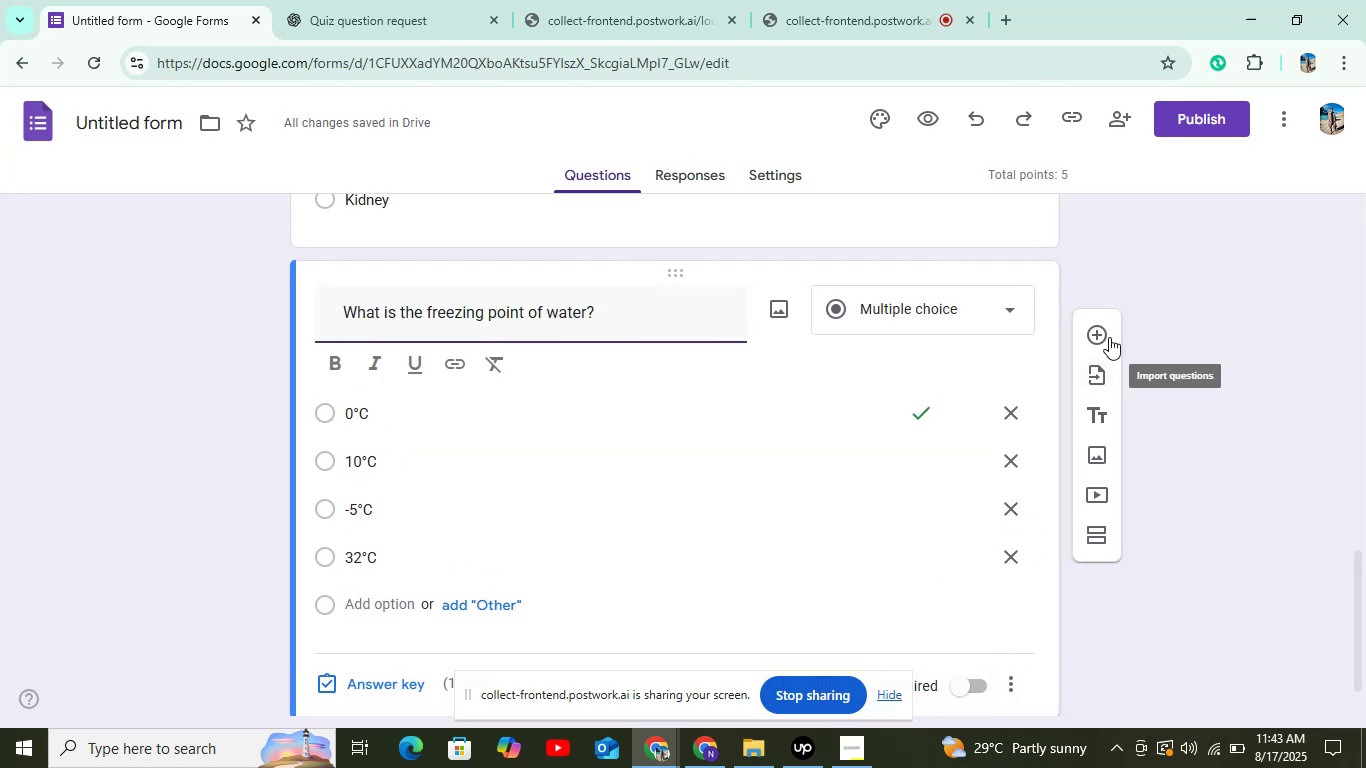 
left_click([1217, 119])
 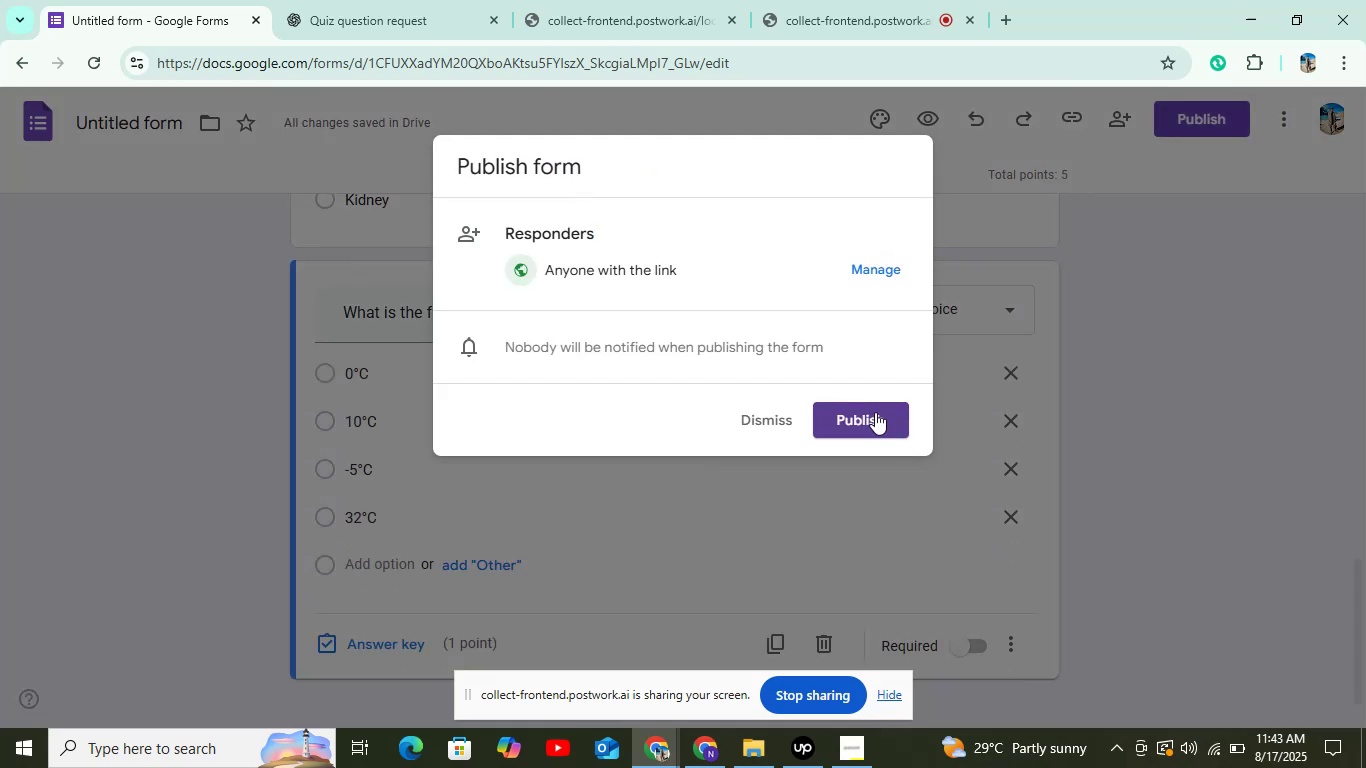 
left_click([874, 412])
 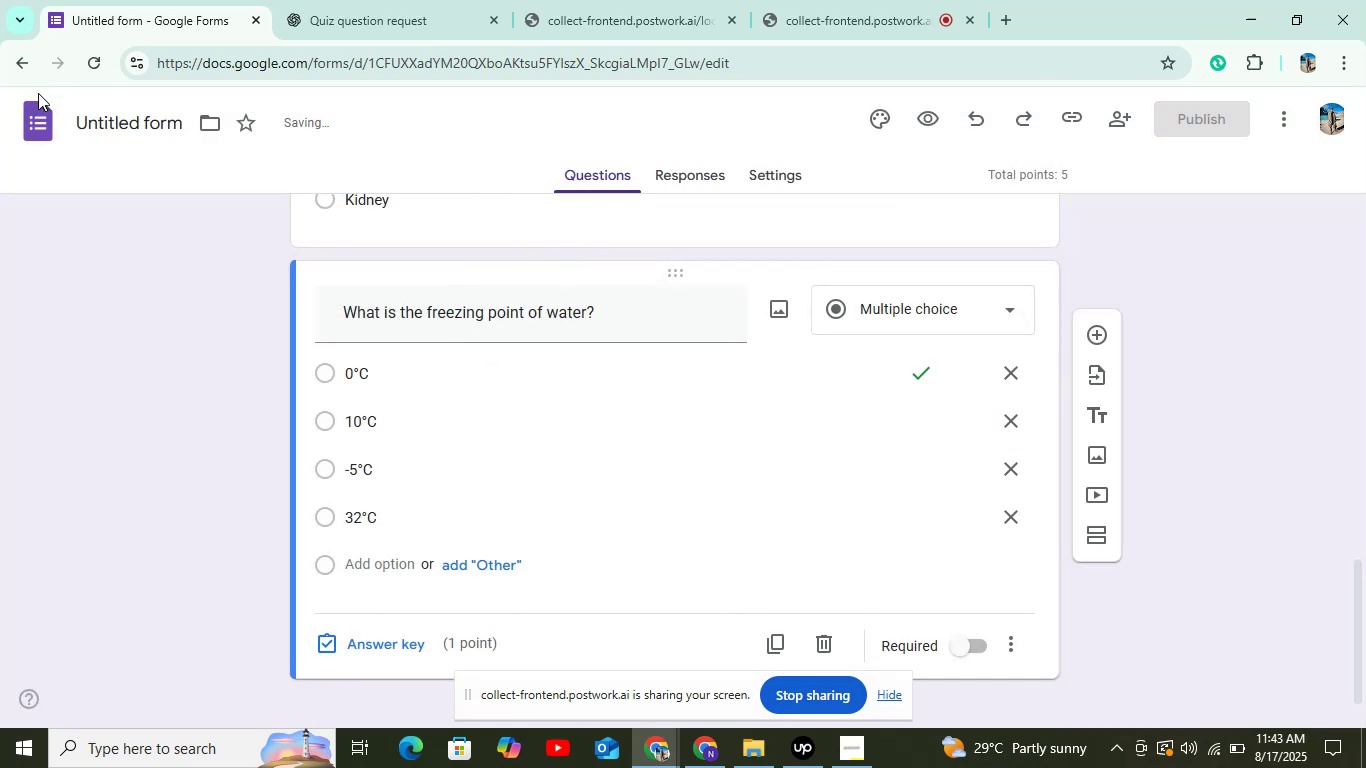 
left_click([38, 134])
 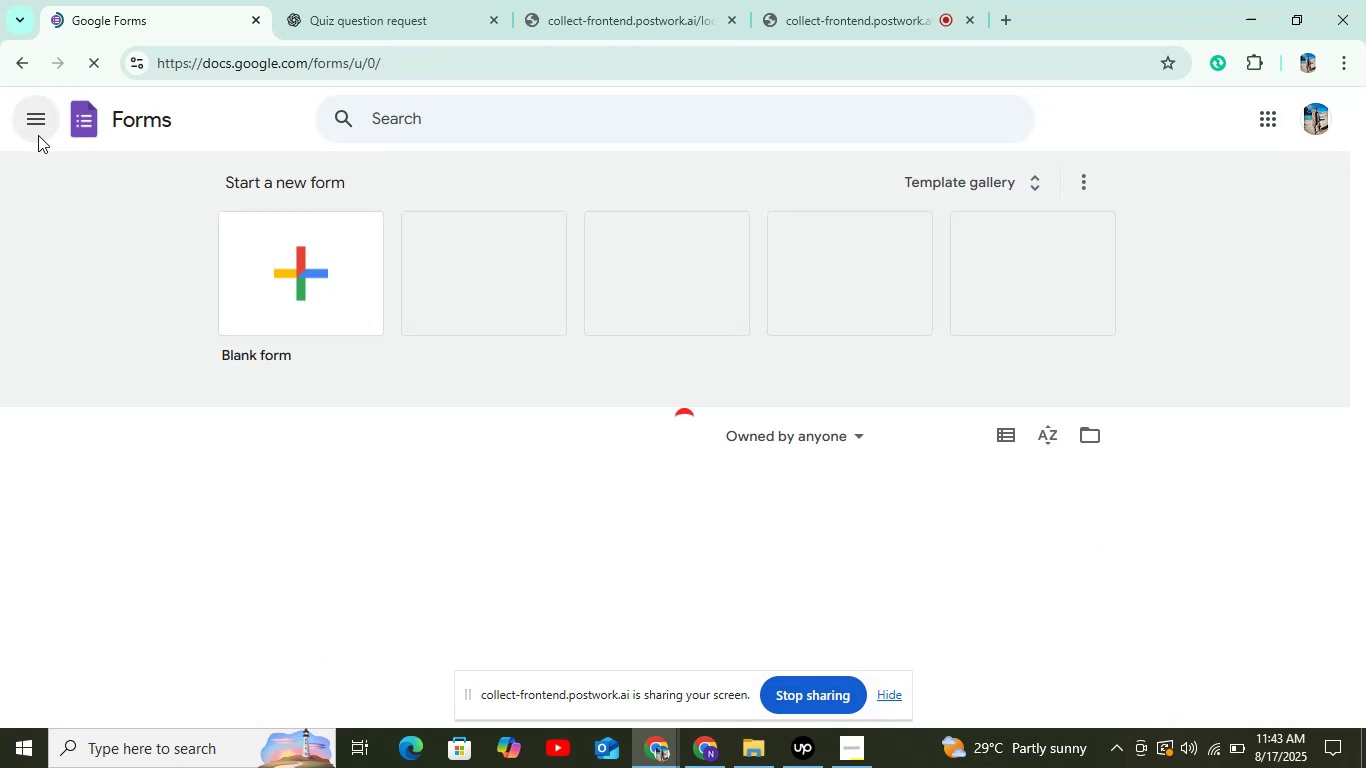 
wait(5.04)
 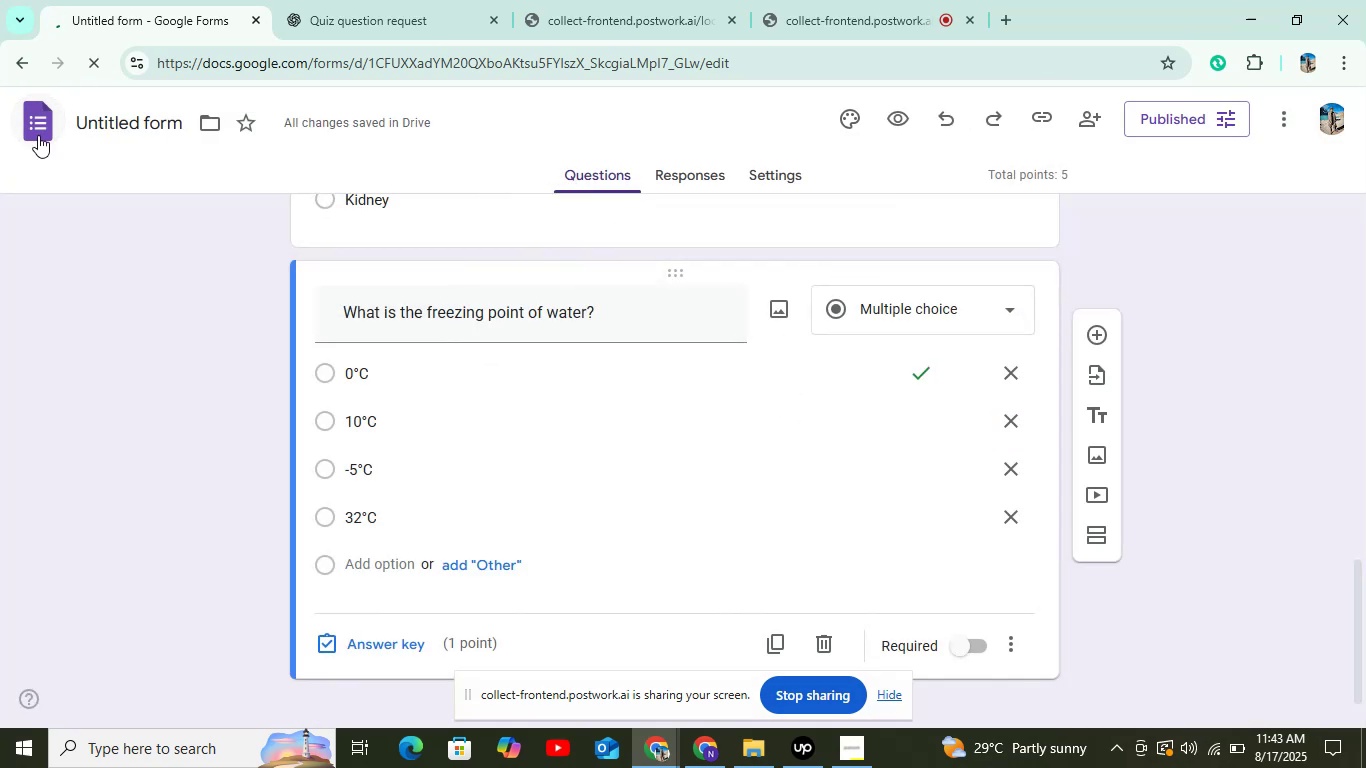 
left_click([264, 261])
 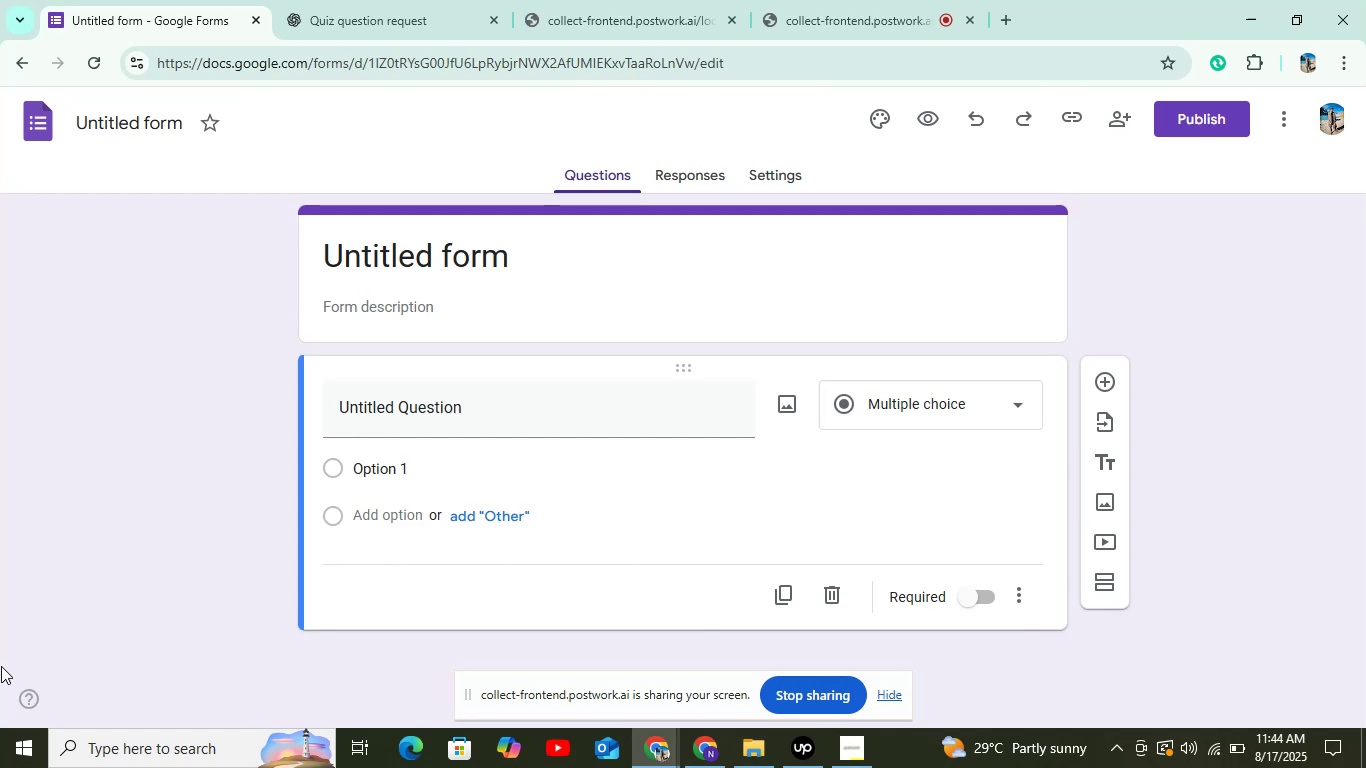 
wait(36.67)
 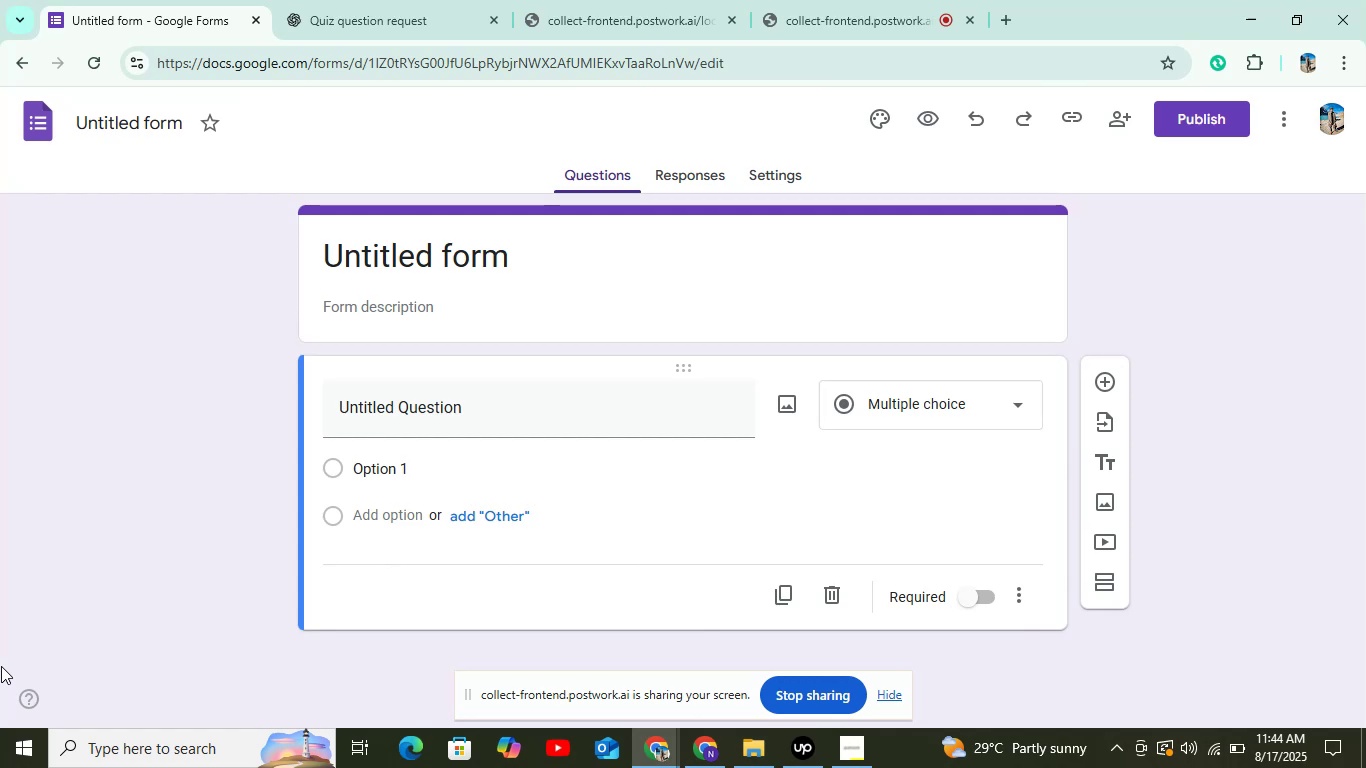 
left_click([356, 8])
 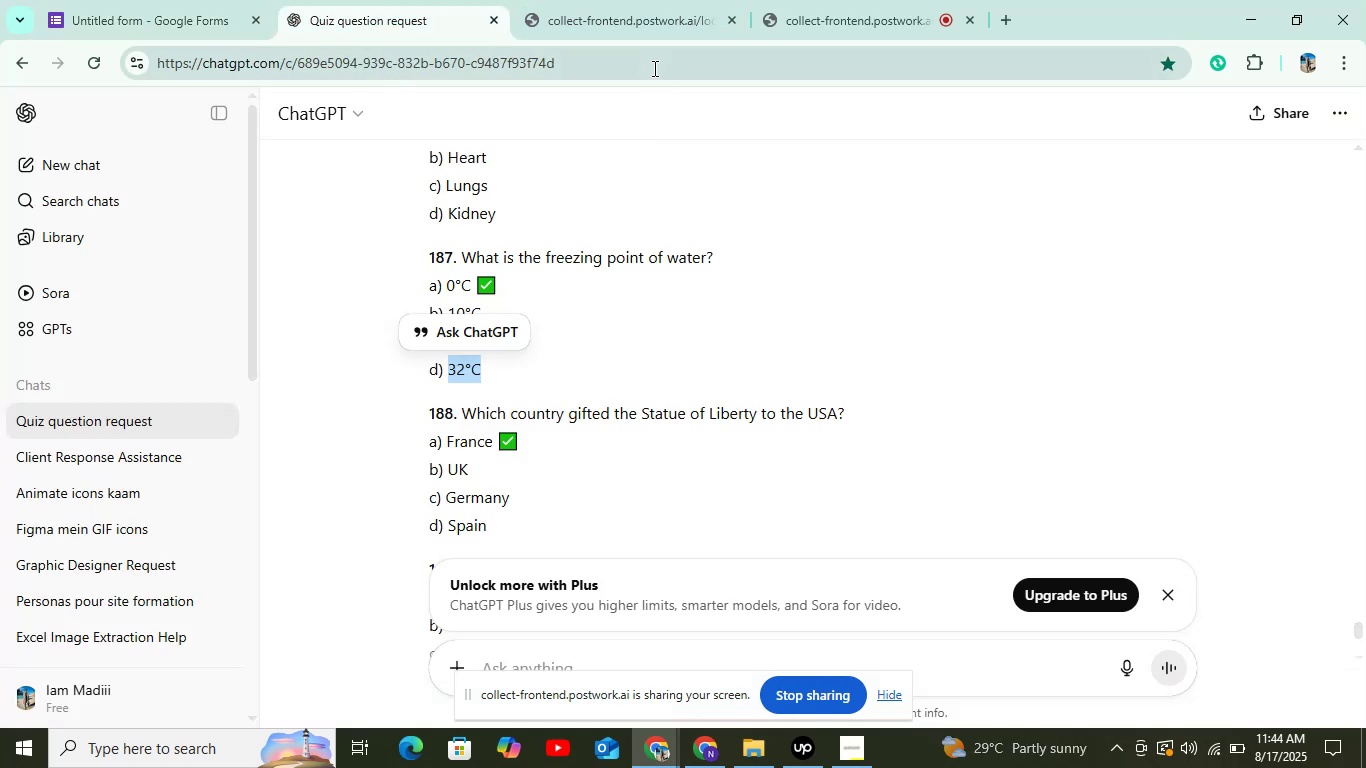 
scroll: coordinate [603, 246], scroll_direction: down, amount: 1.0
 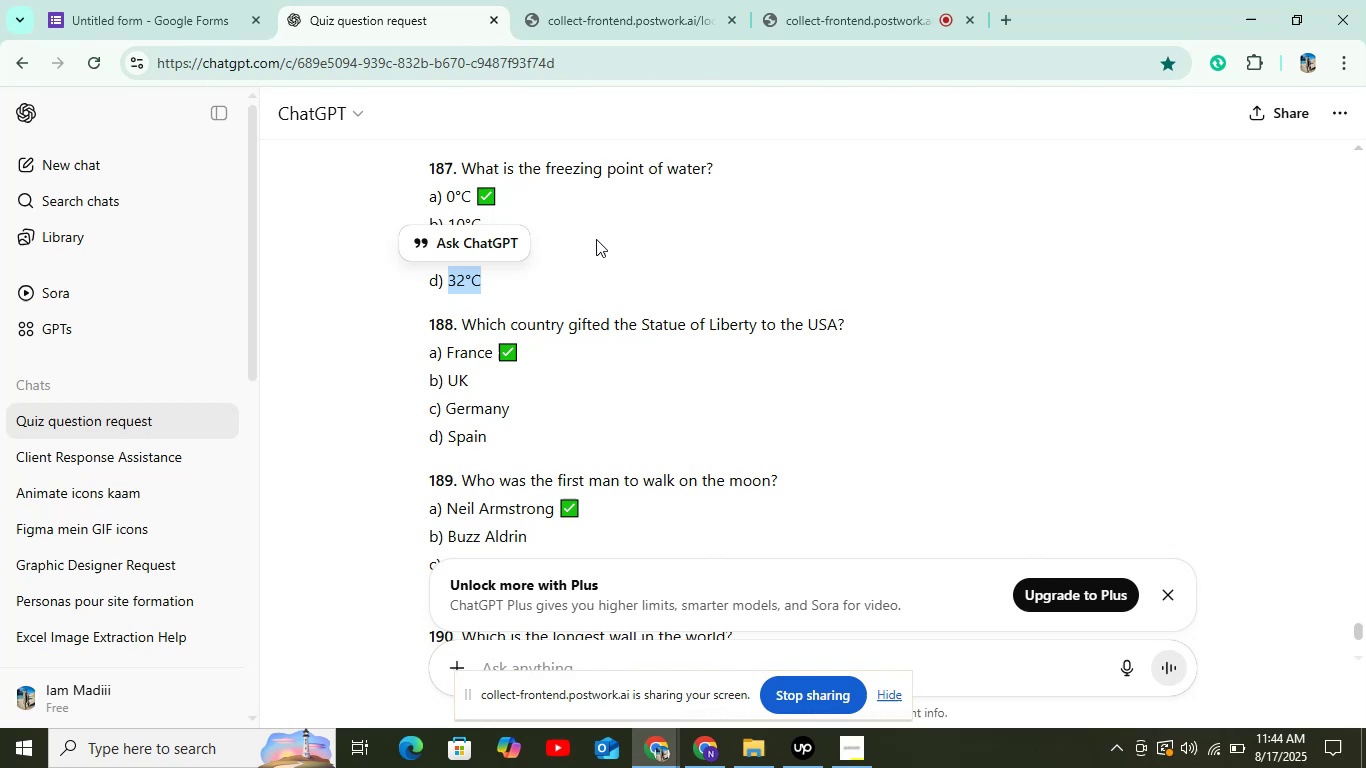 
mouse_move([620, 160])
 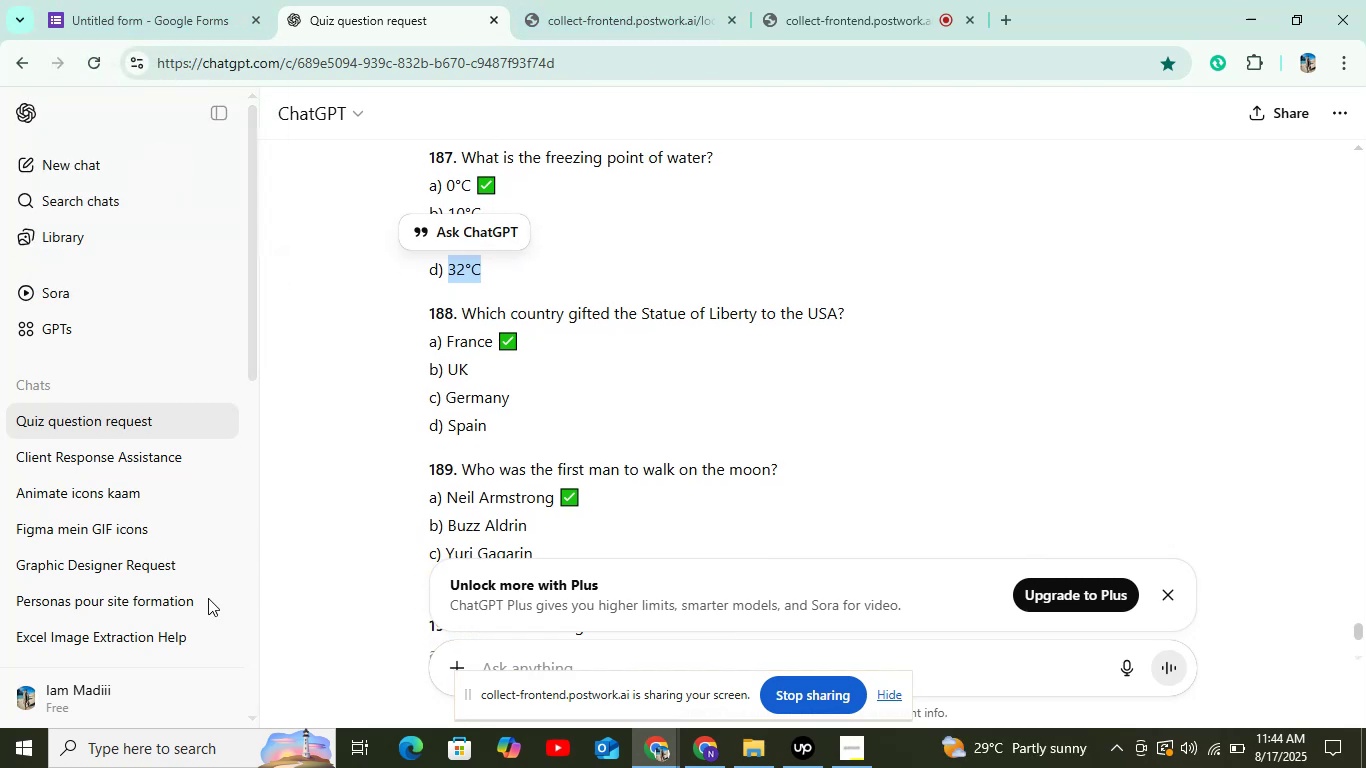 
wait(7.98)
 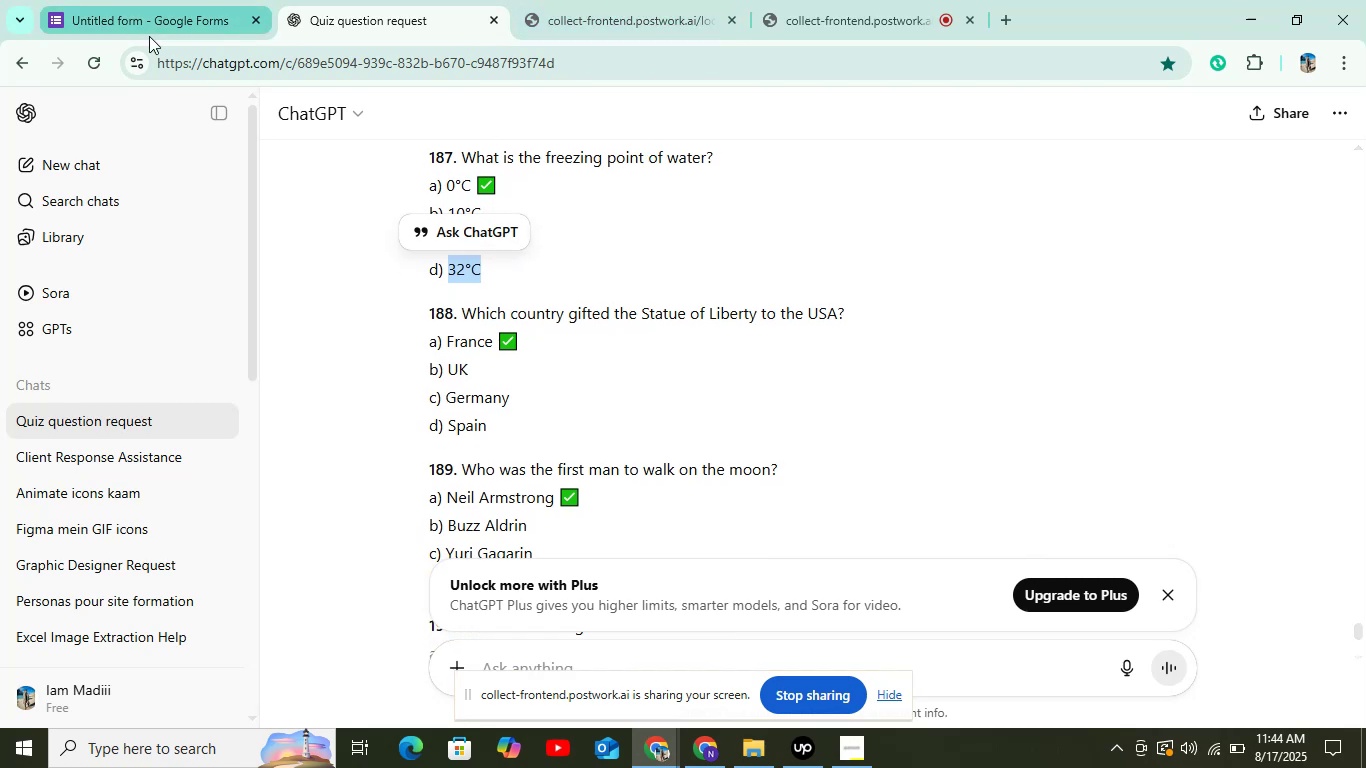 
left_click_drag(start_coordinate=[460, 316], to_coordinate=[983, 344])
 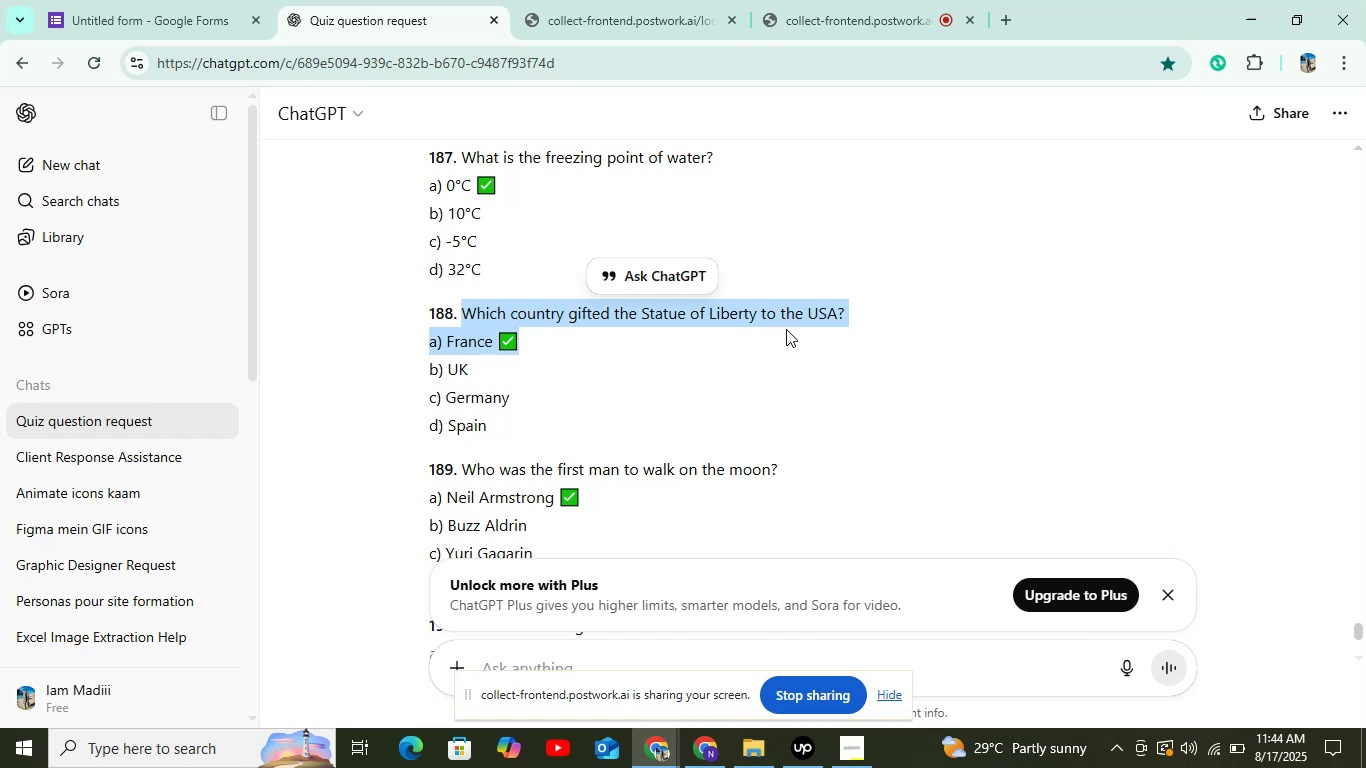 
left_click_drag(start_coordinate=[702, 374], to_coordinate=[682, 356])
 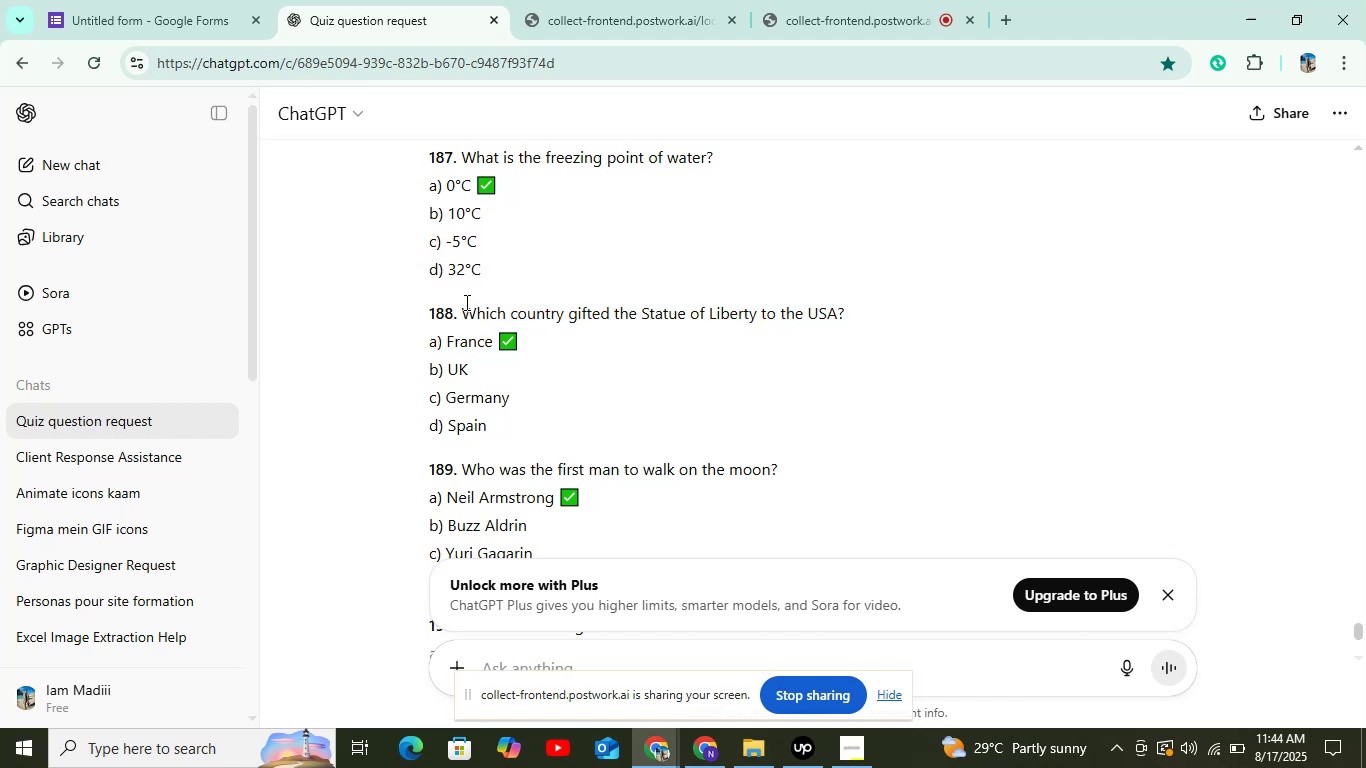 
left_click_drag(start_coordinate=[462, 308], to_coordinate=[863, 308])
 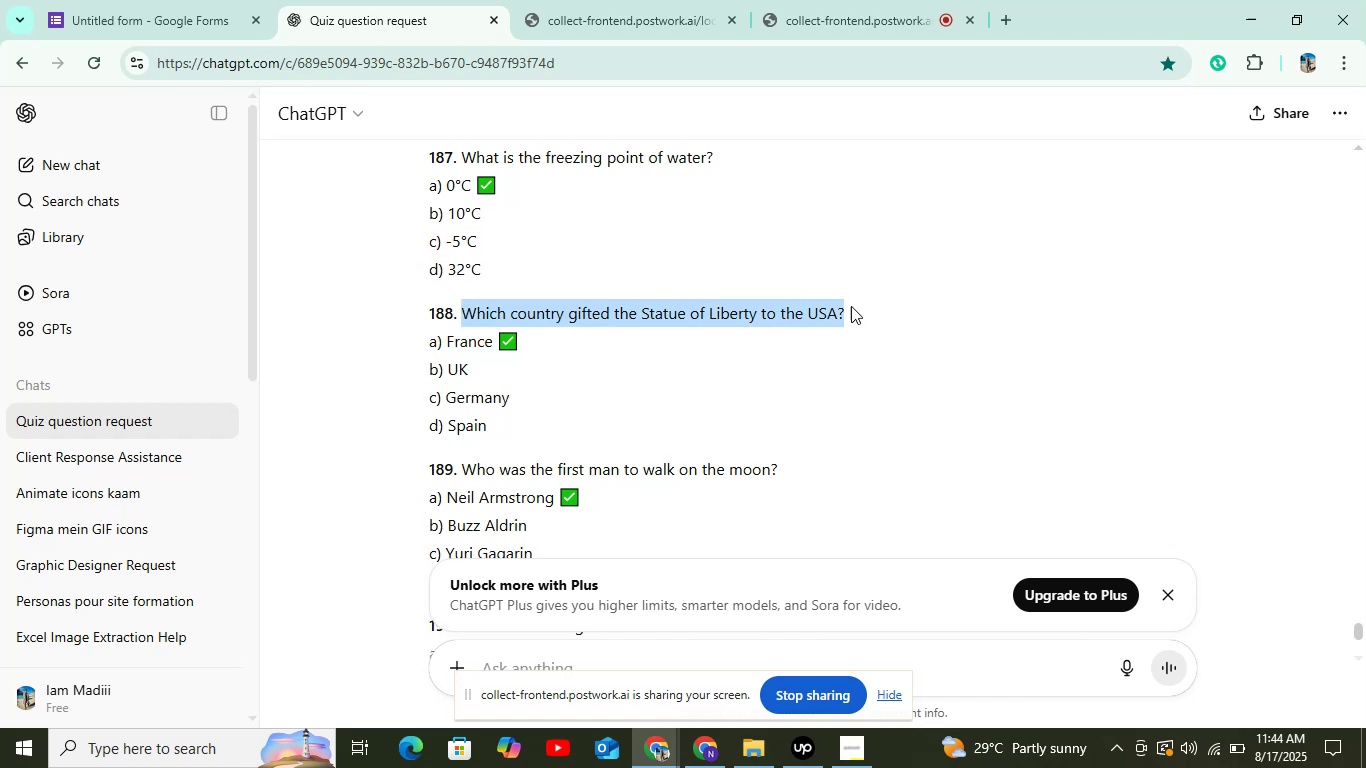 
mouse_move([835, 334])
 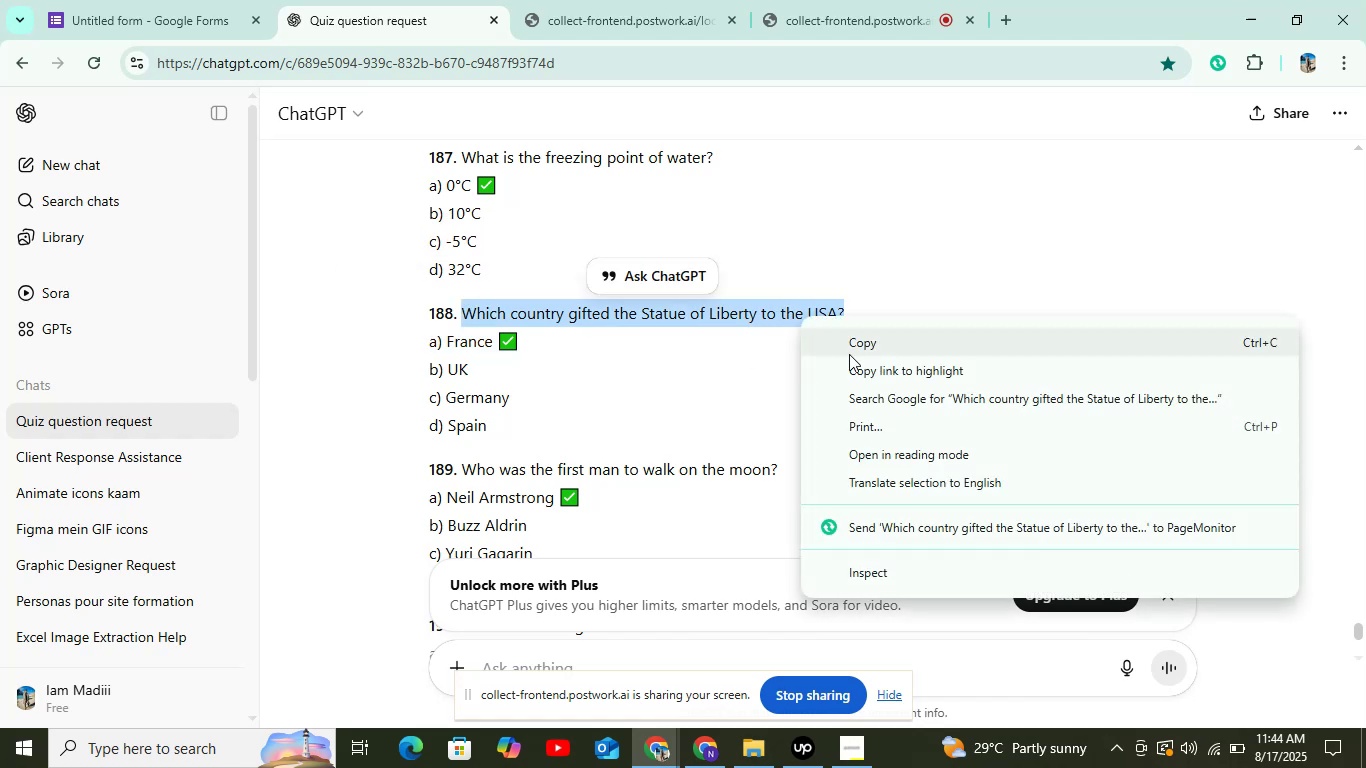 
left_click_drag(start_coordinate=[849, 354], to_coordinate=[844, 349])
 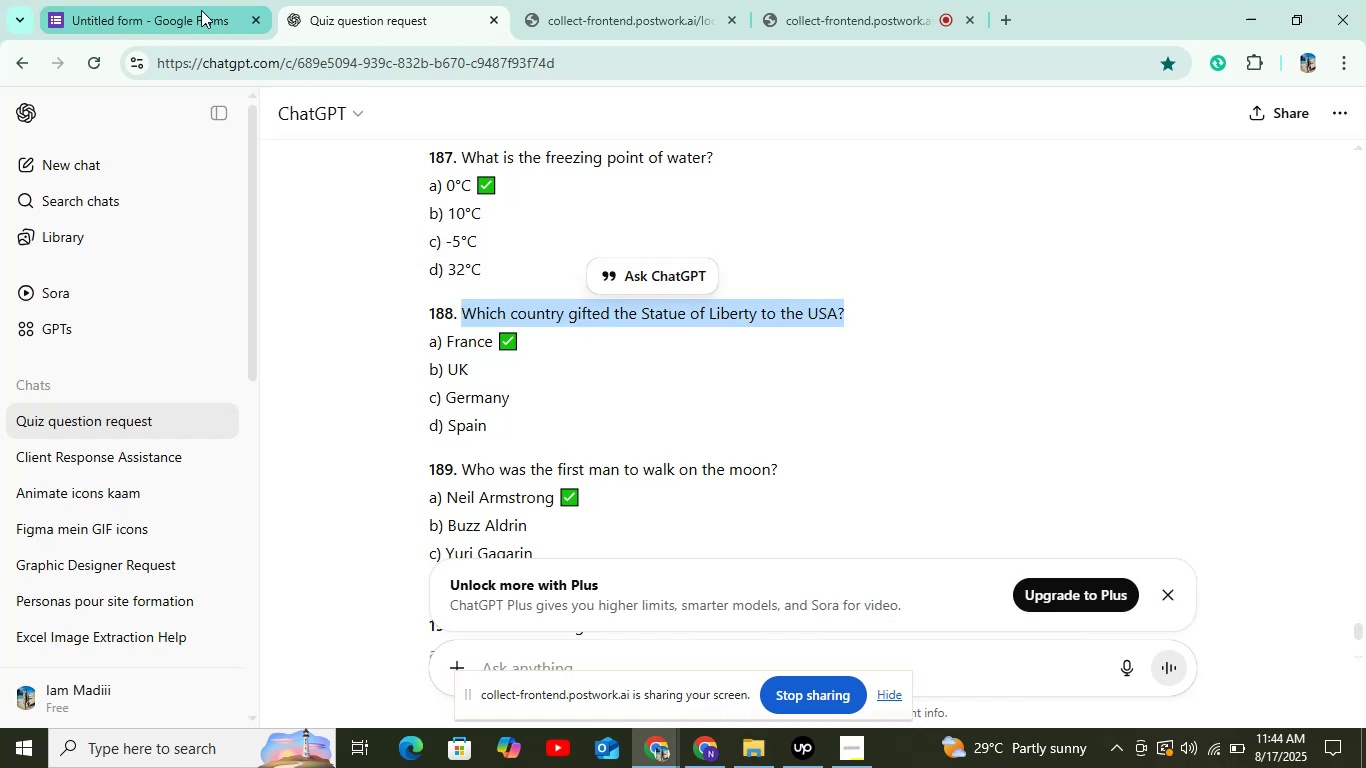 
left_click([176, 17])
 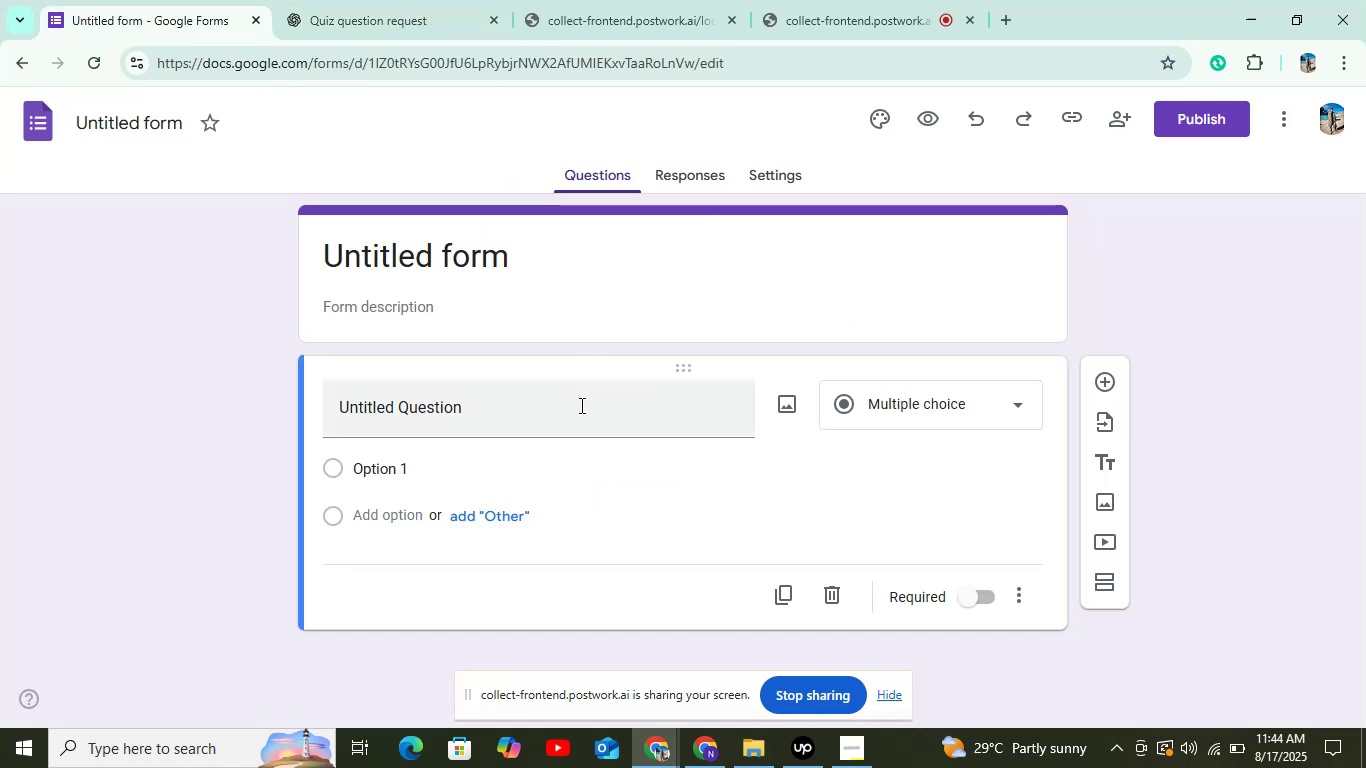 
left_click([571, 411])
 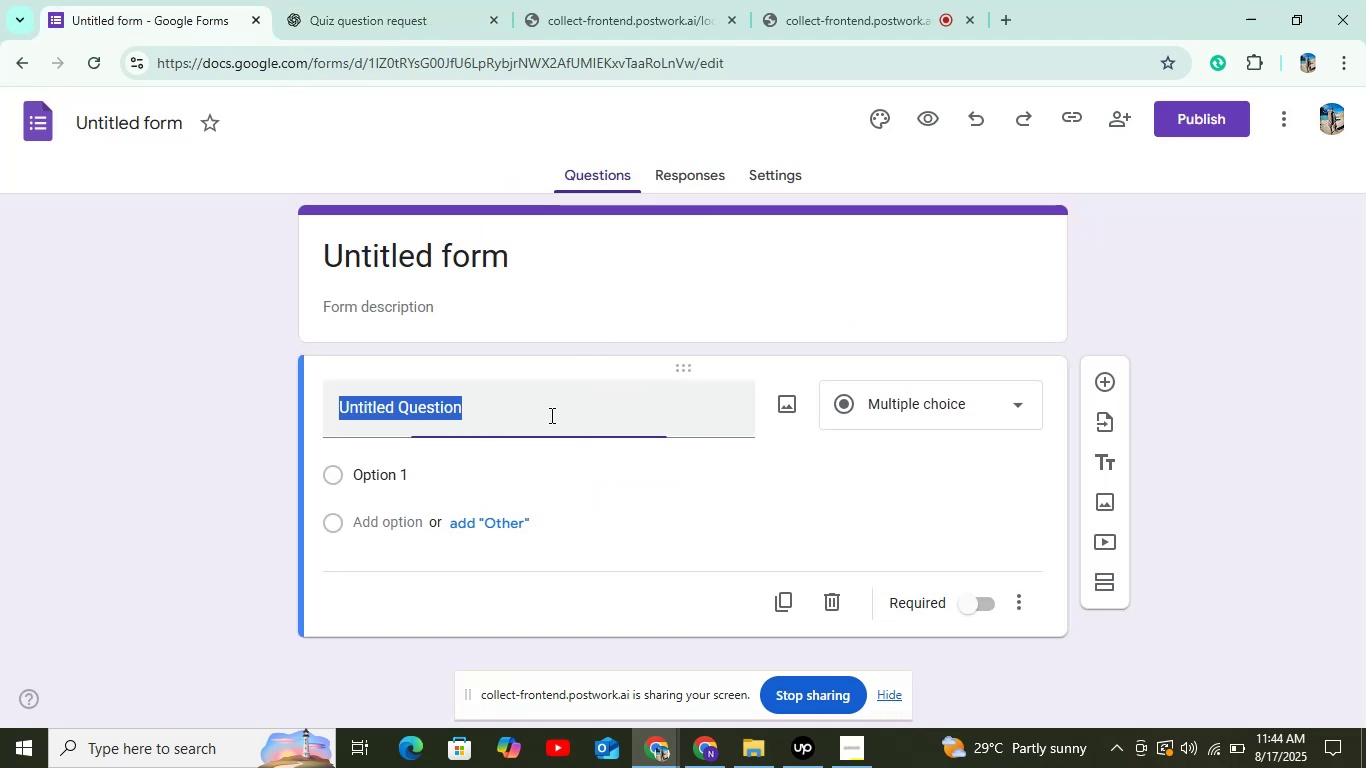 
right_click([550, 415])
 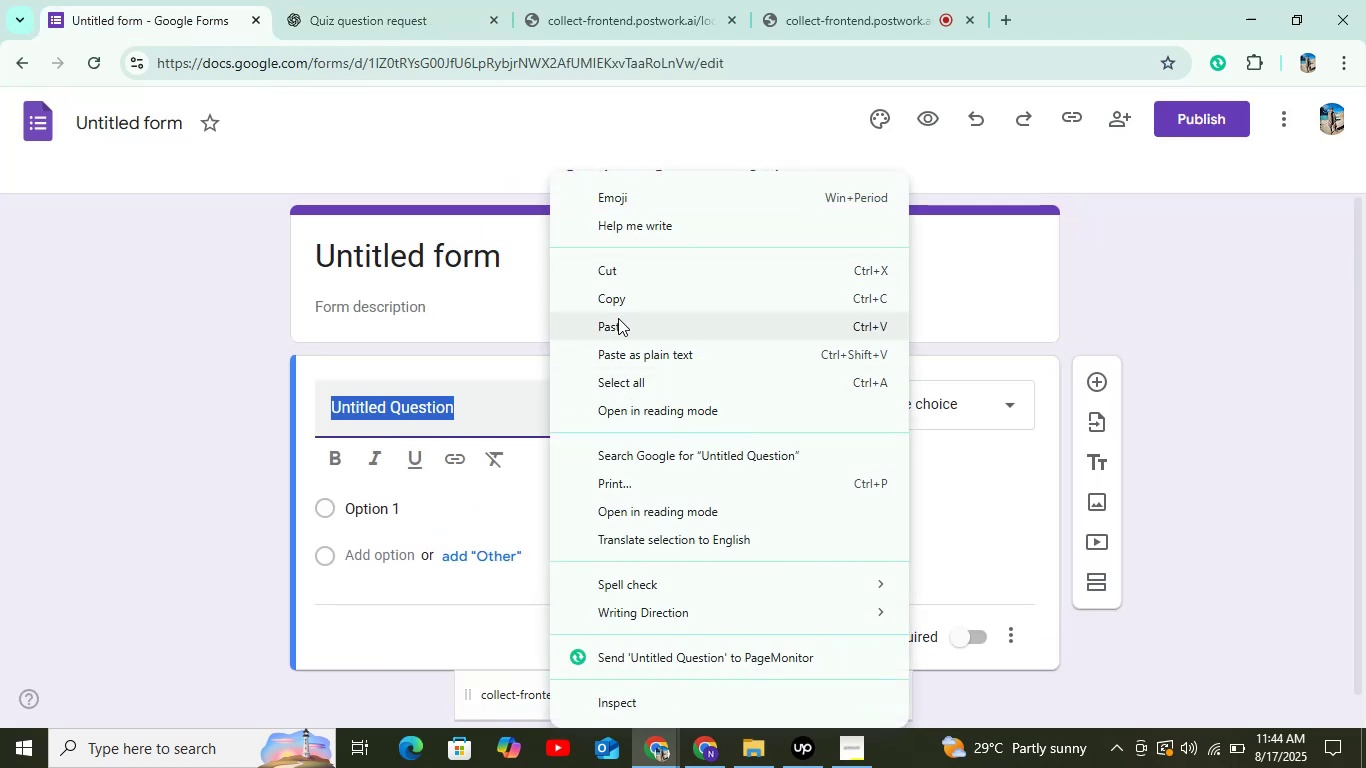 
left_click([618, 328])
 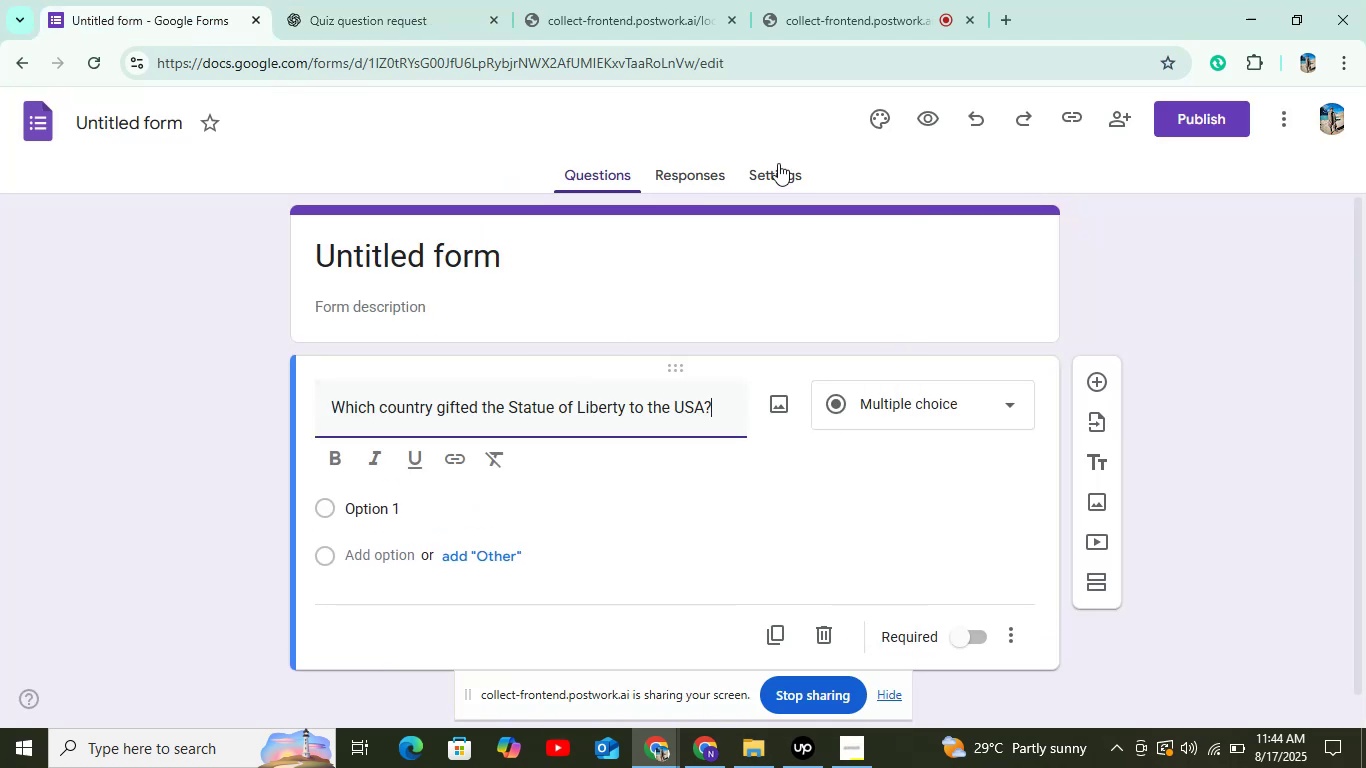 
left_click([778, 163])
 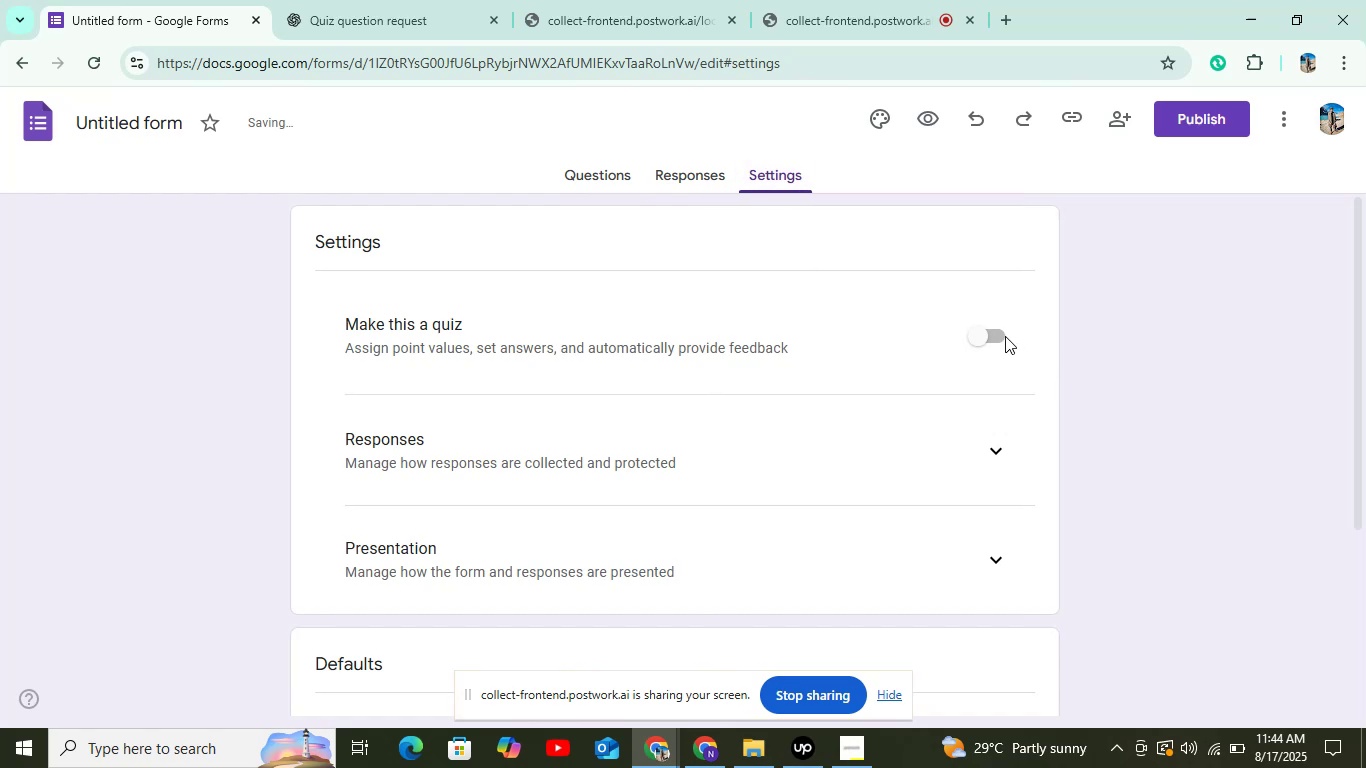 
left_click([986, 330])
 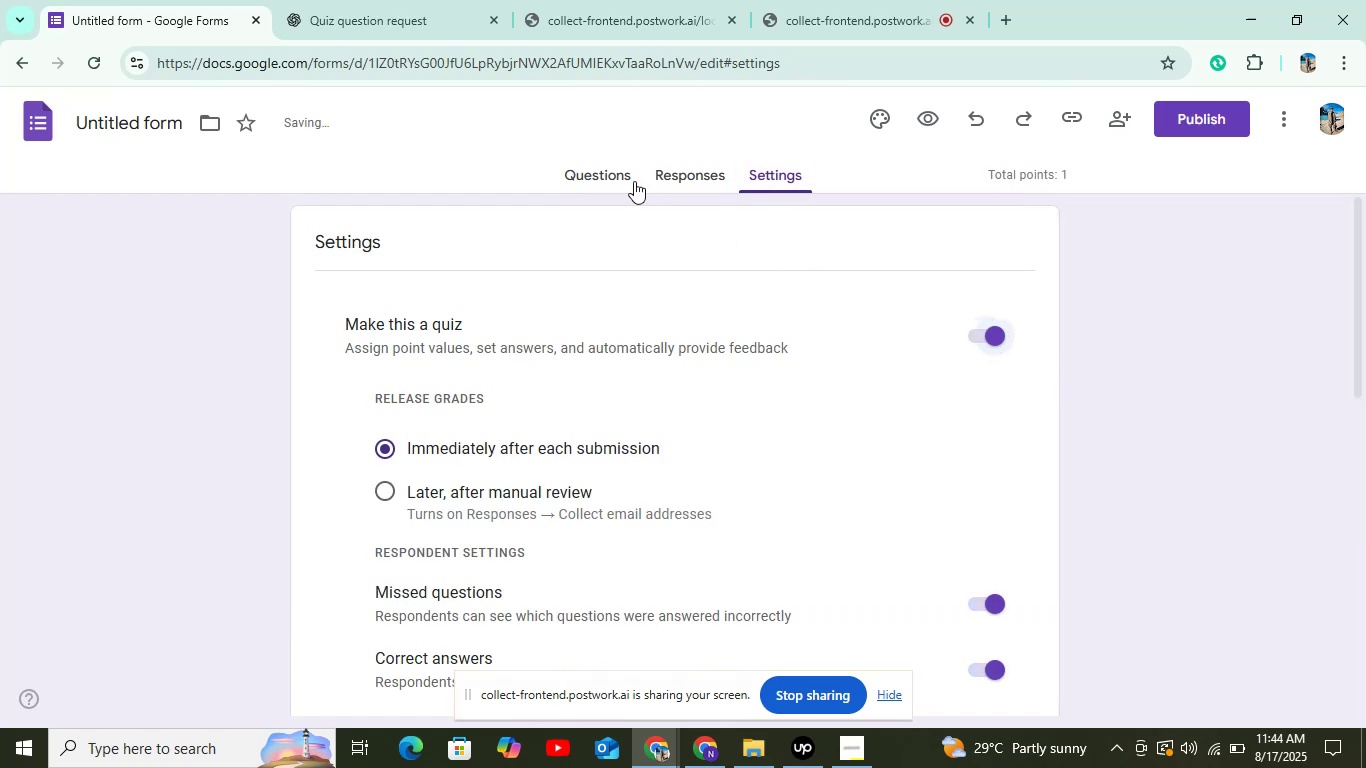 
left_click([622, 175])
 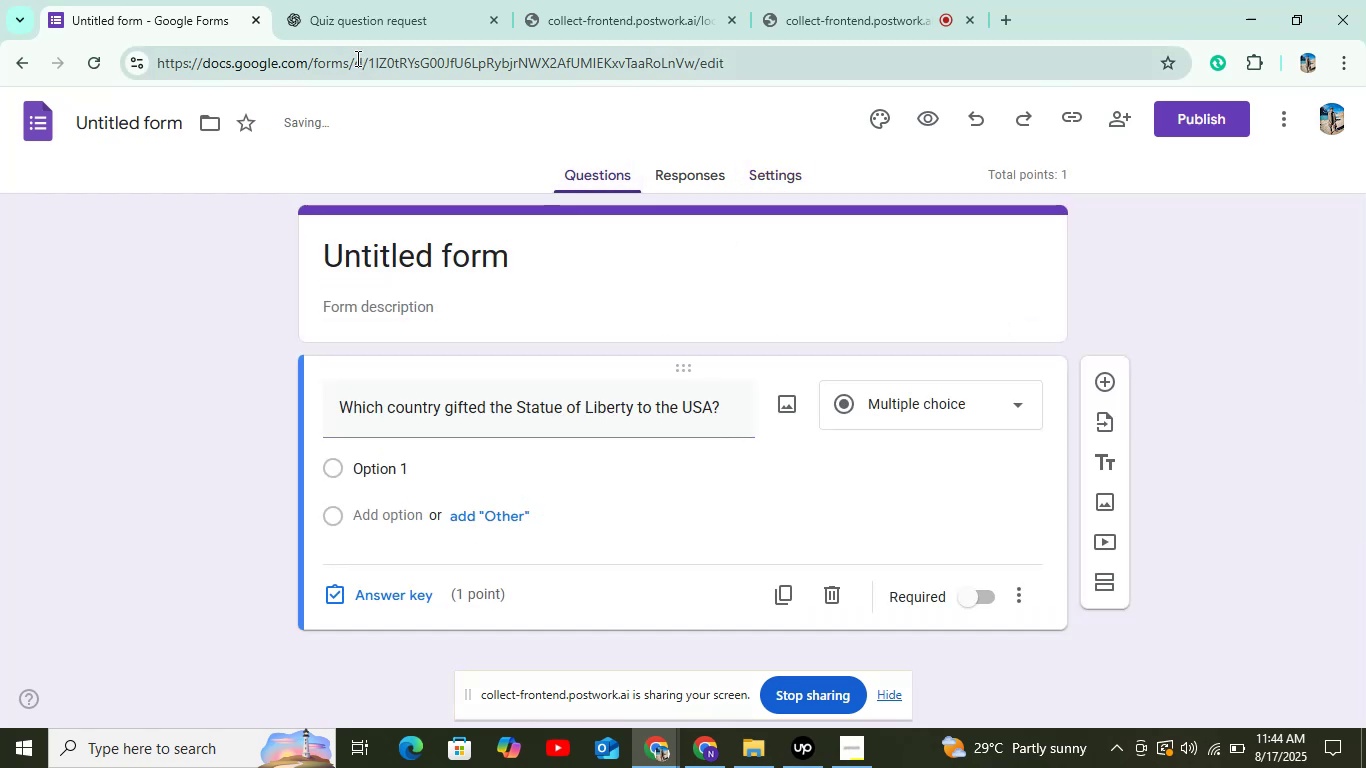 
left_click([341, 11])
 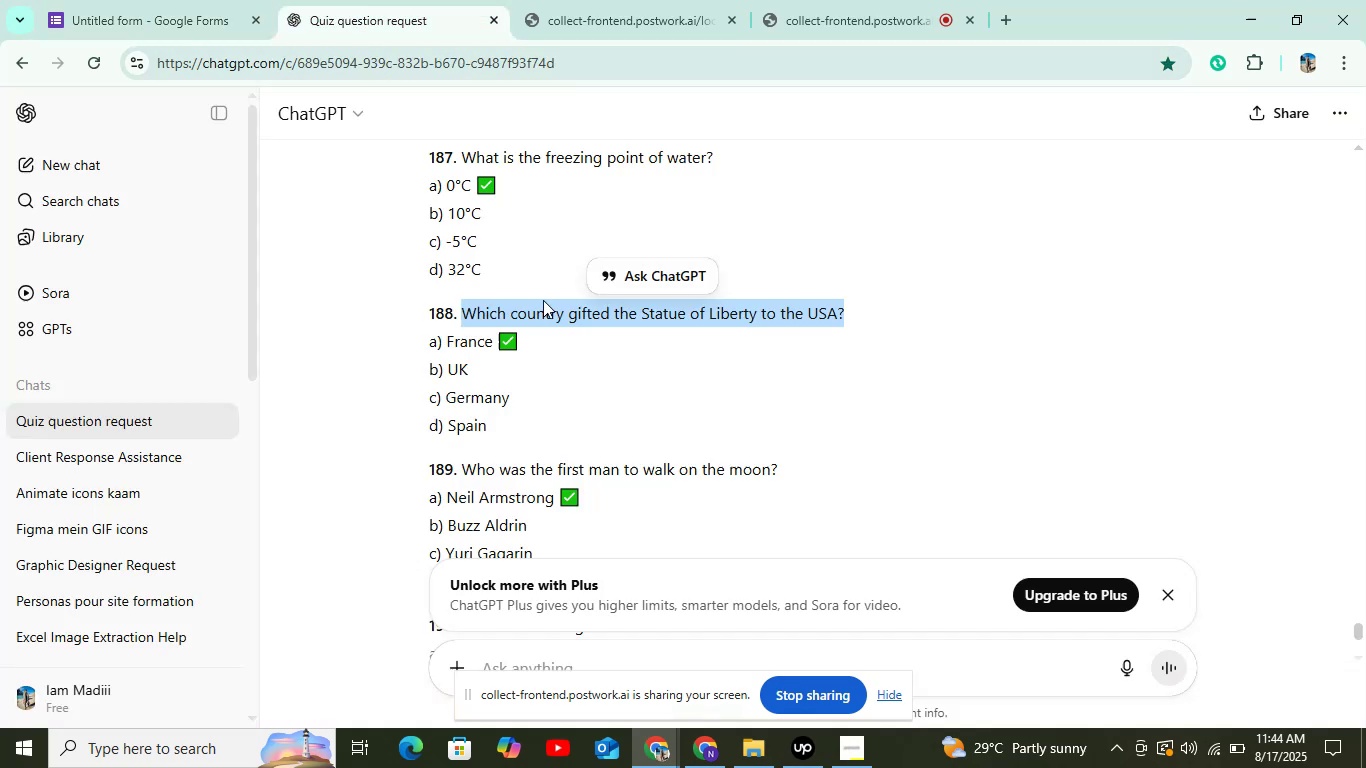 
scroll: coordinate [481, 277], scroll_direction: down, amount: 1.0
 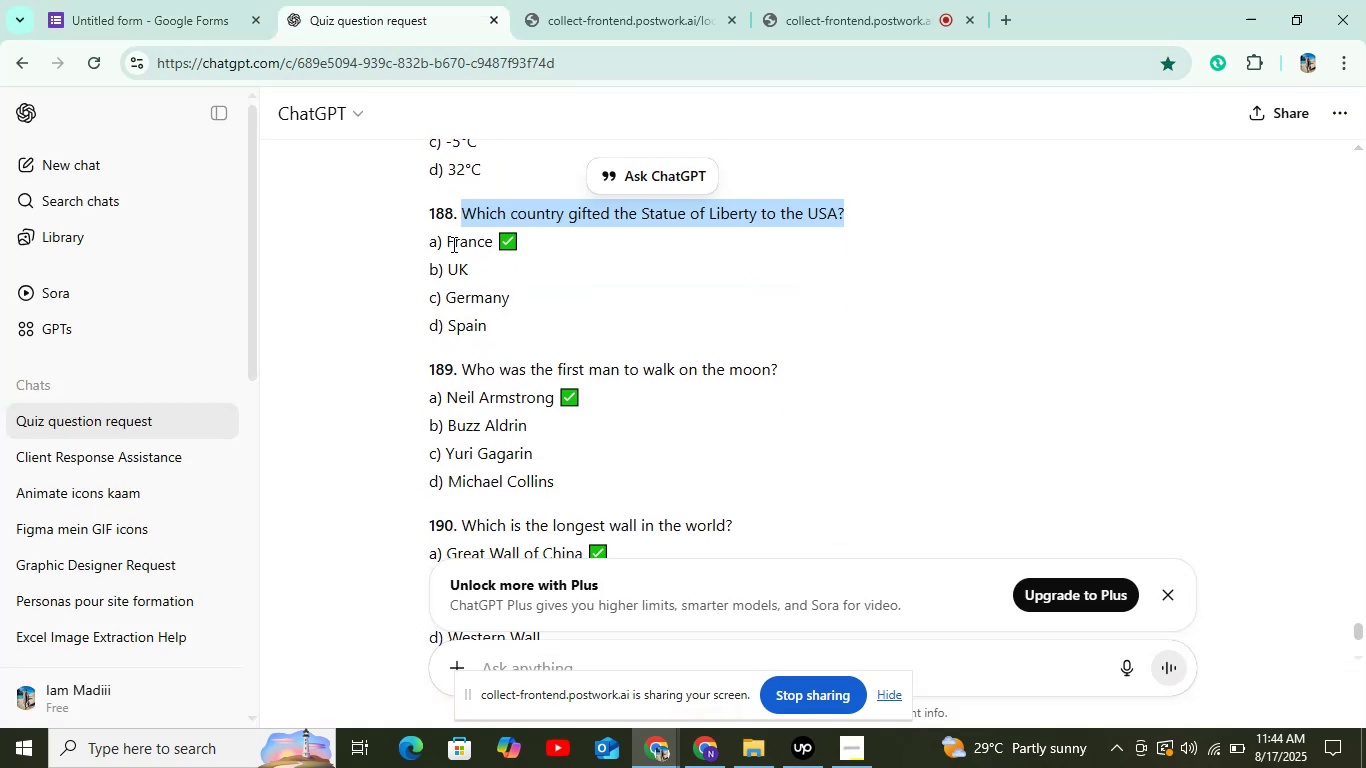 
left_click_drag(start_coordinate=[446, 235], to_coordinate=[504, 250])
 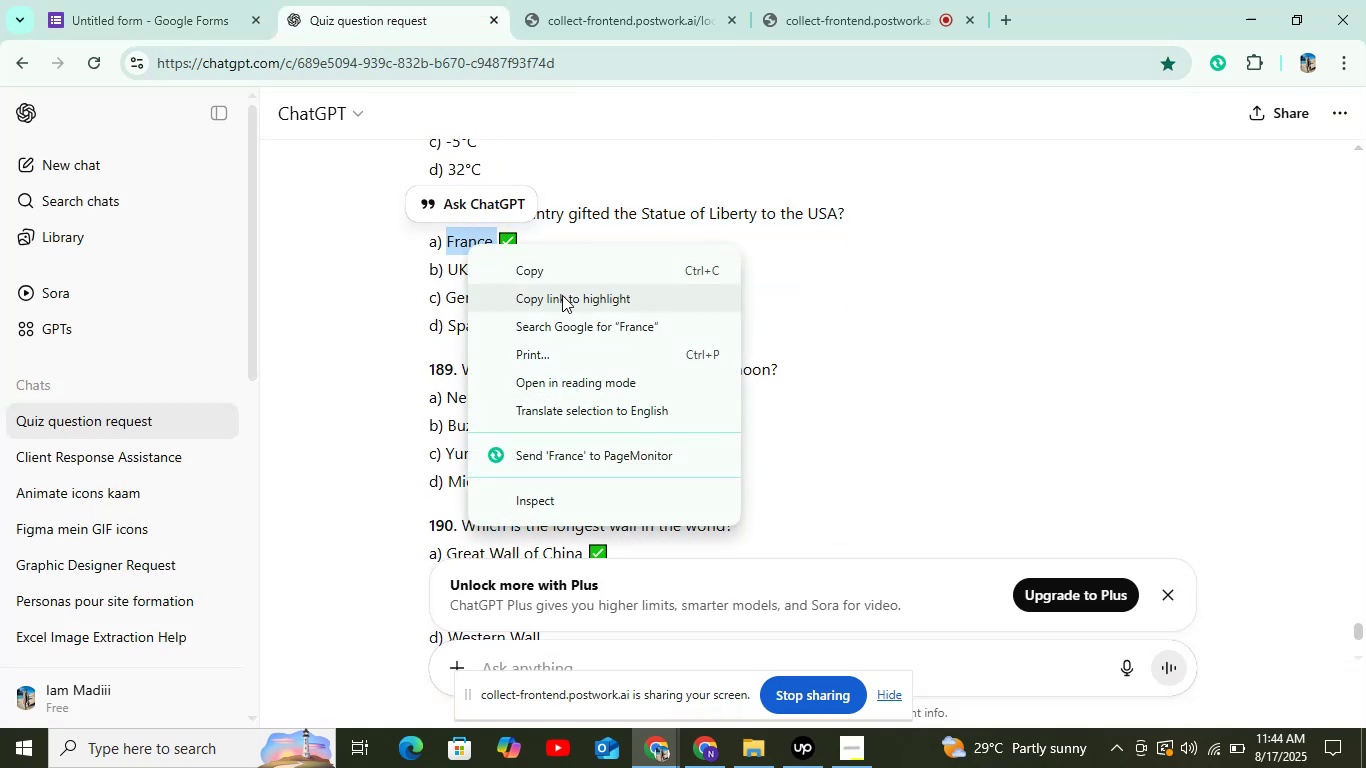 
left_click_drag(start_coordinate=[554, 269], to_coordinate=[533, 253])
 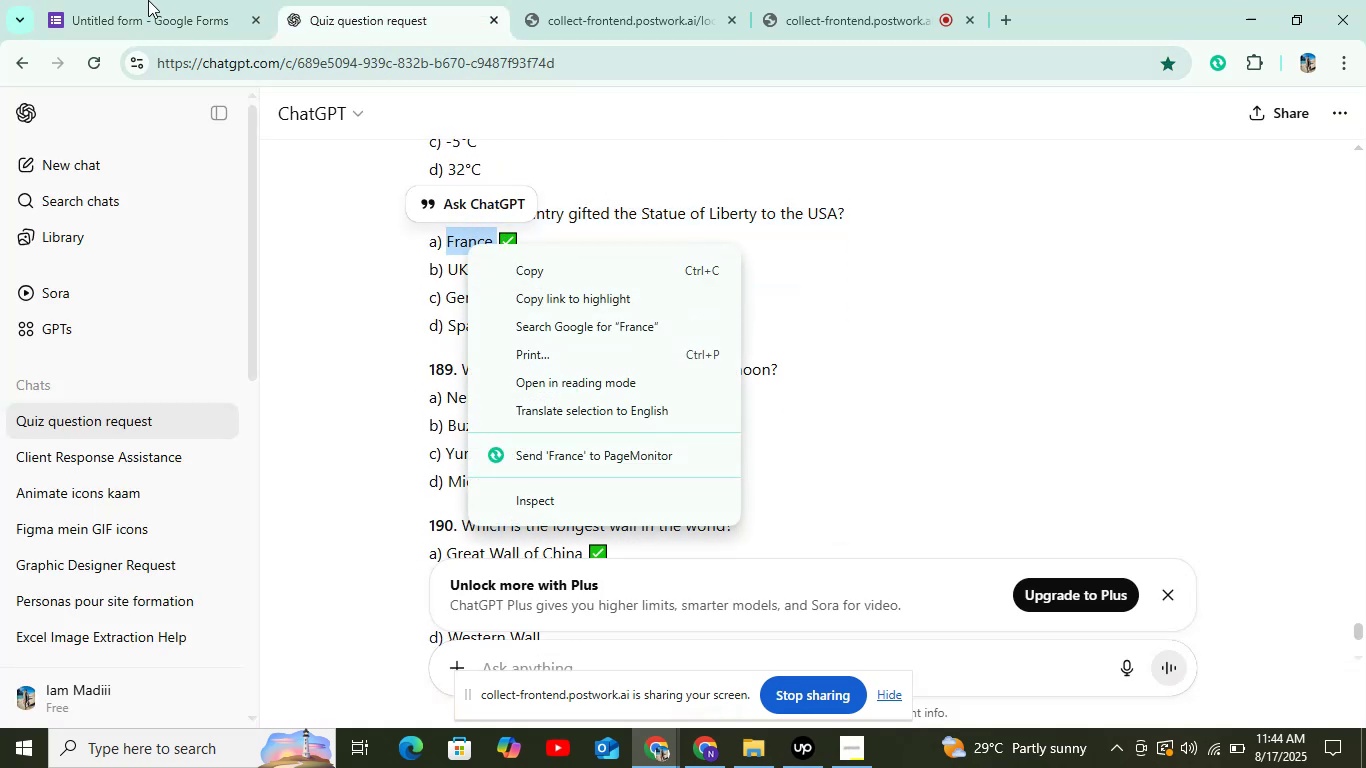 
double_click([148, 0])
 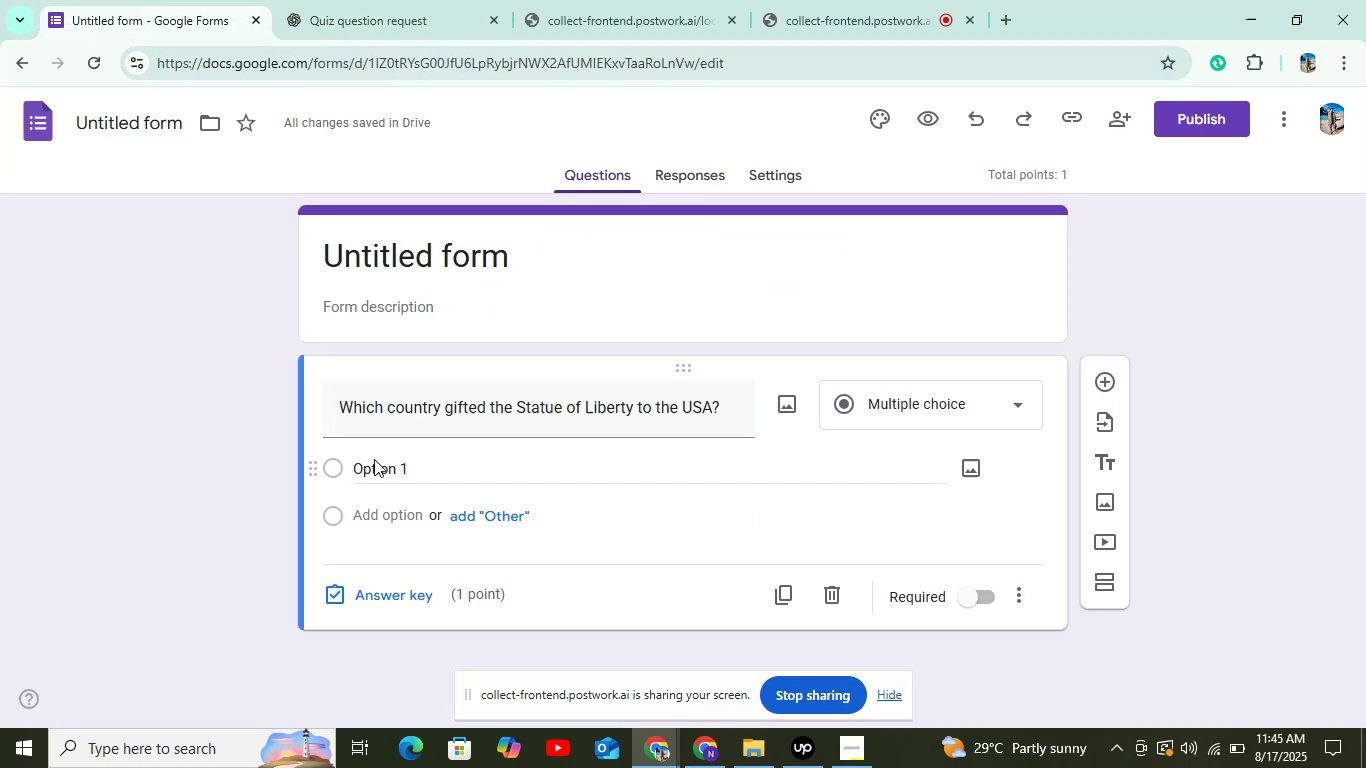 
left_click([367, 465])
 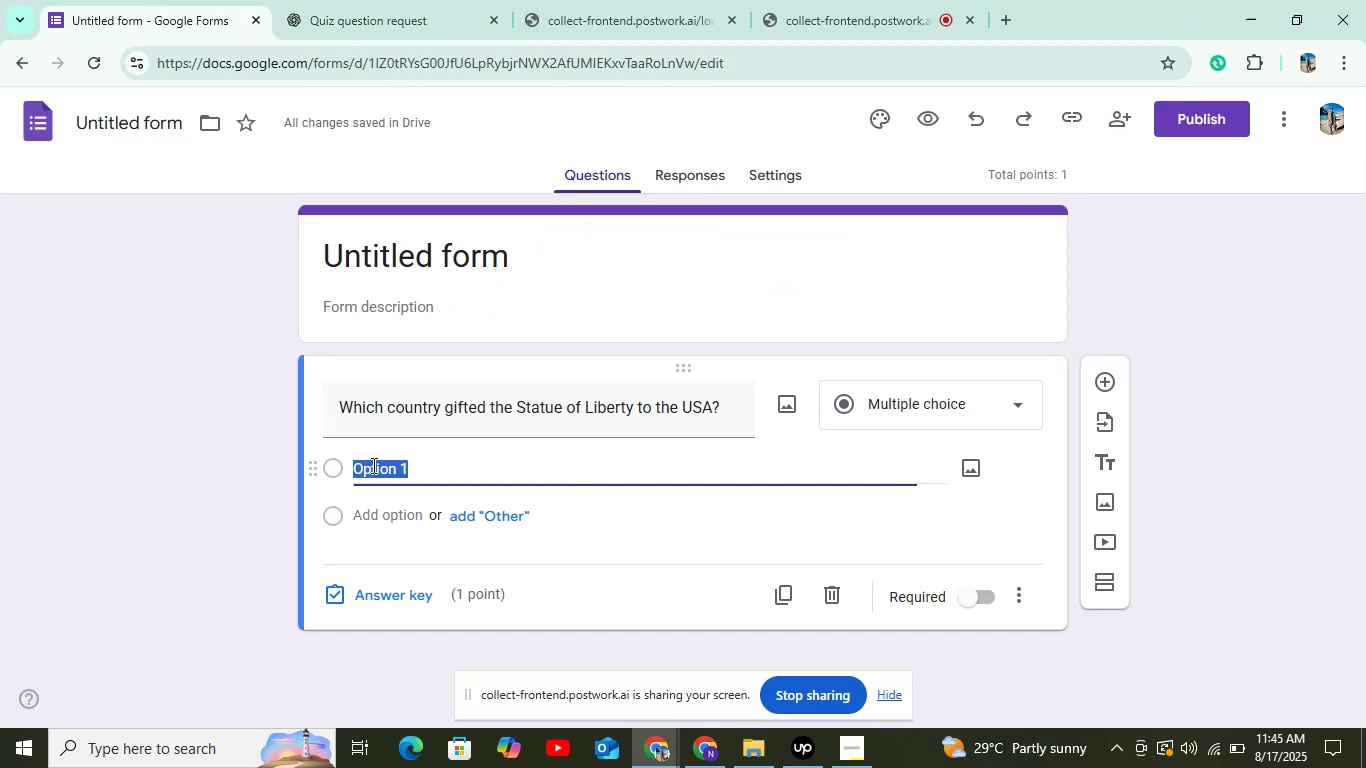 
right_click([372, 465])
 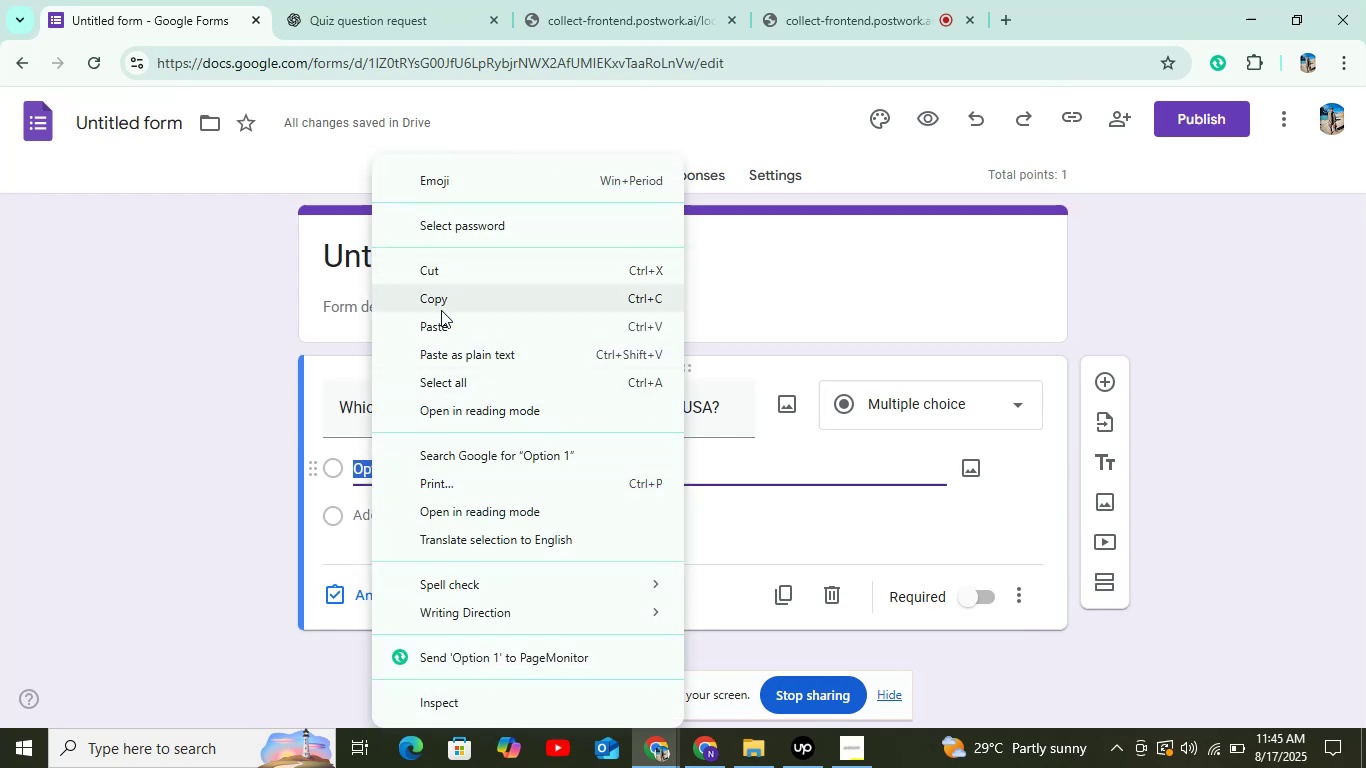 
left_click([444, 325])
 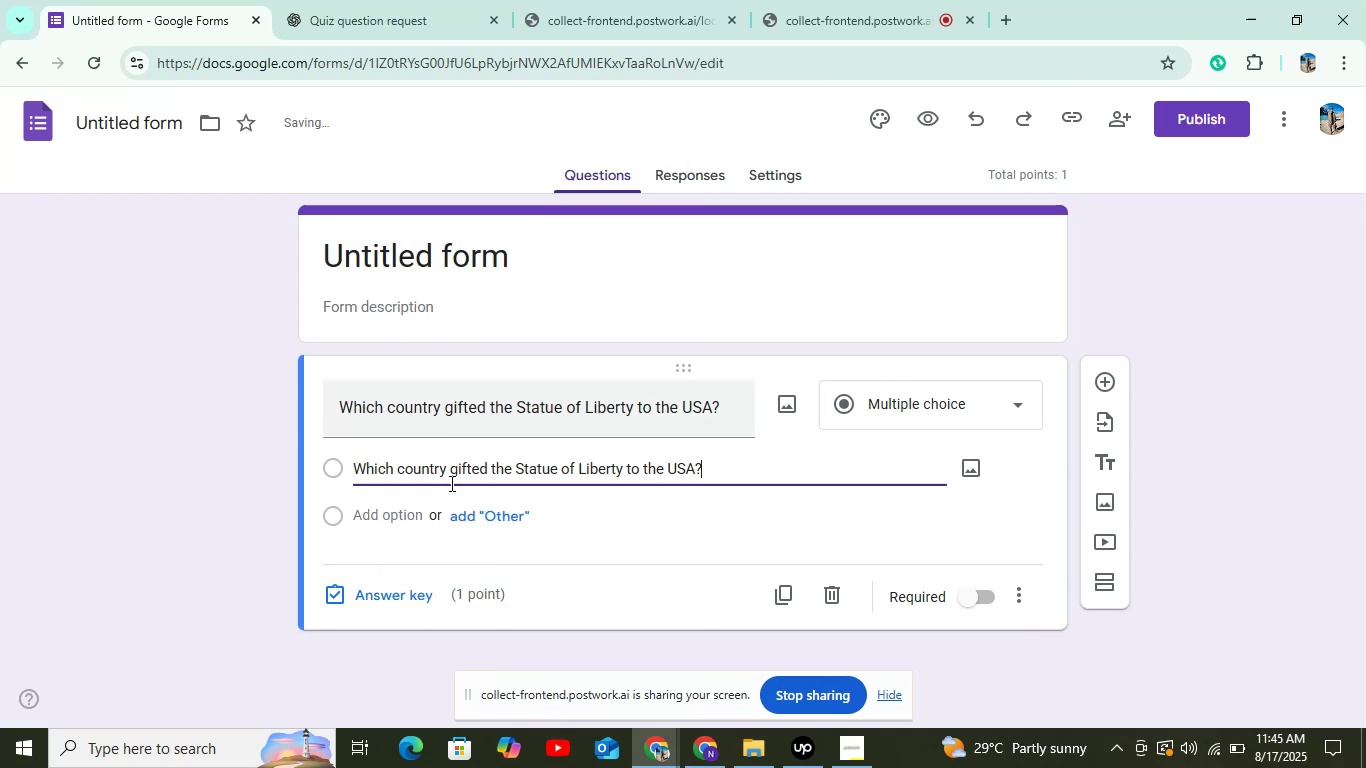 
scroll: coordinate [457, 492], scroll_direction: down, amount: 3.0
 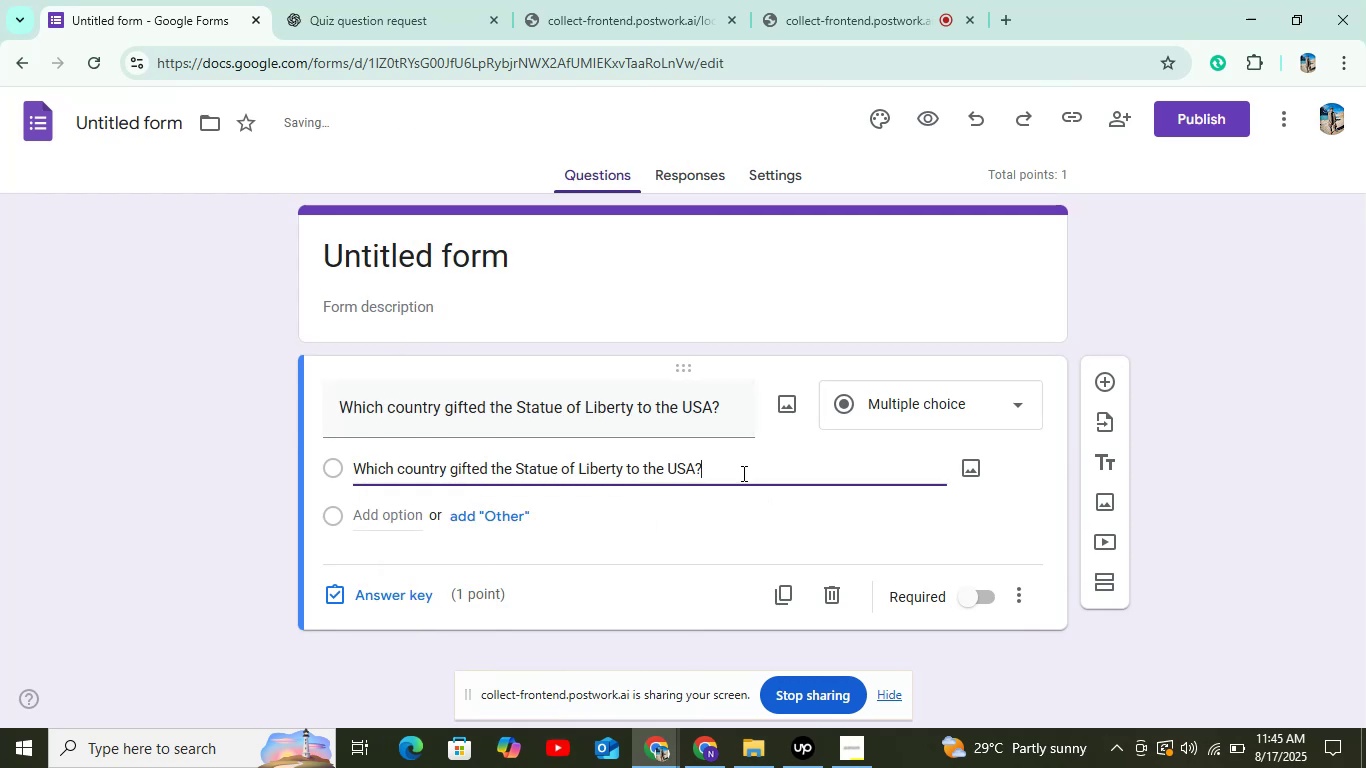 
left_click_drag(start_coordinate=[700, 463], to_coordinate=[327, 486])
 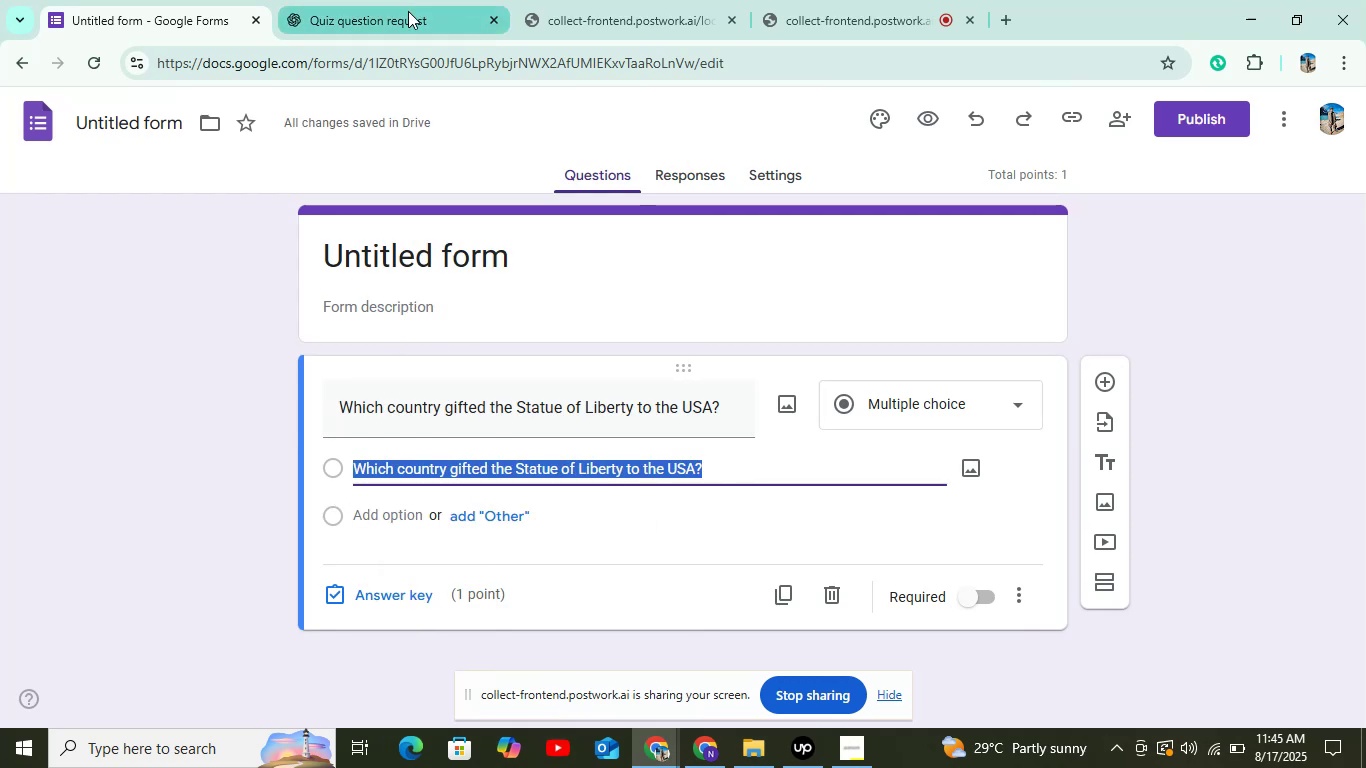 
left_click([404, 21])
 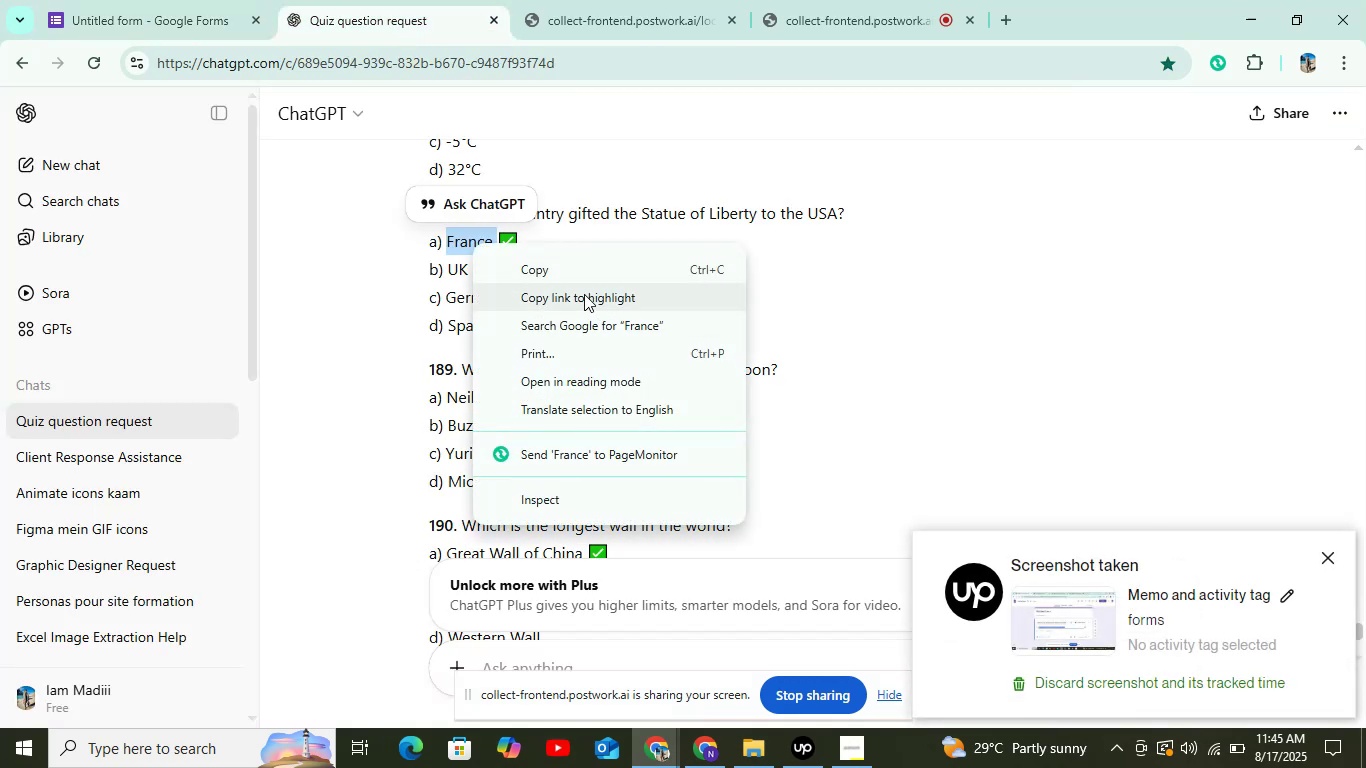 
left_click([560, 272])
 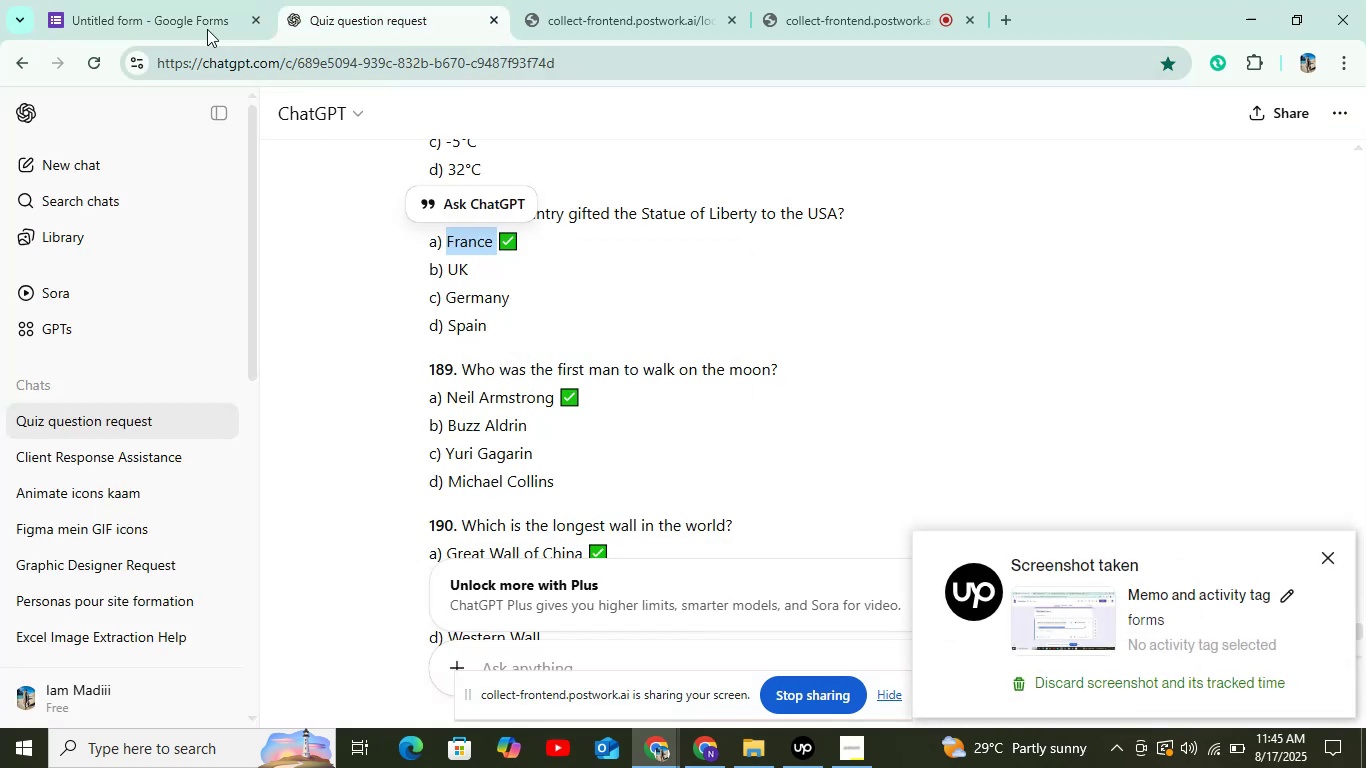 
left_click([199, 15])
 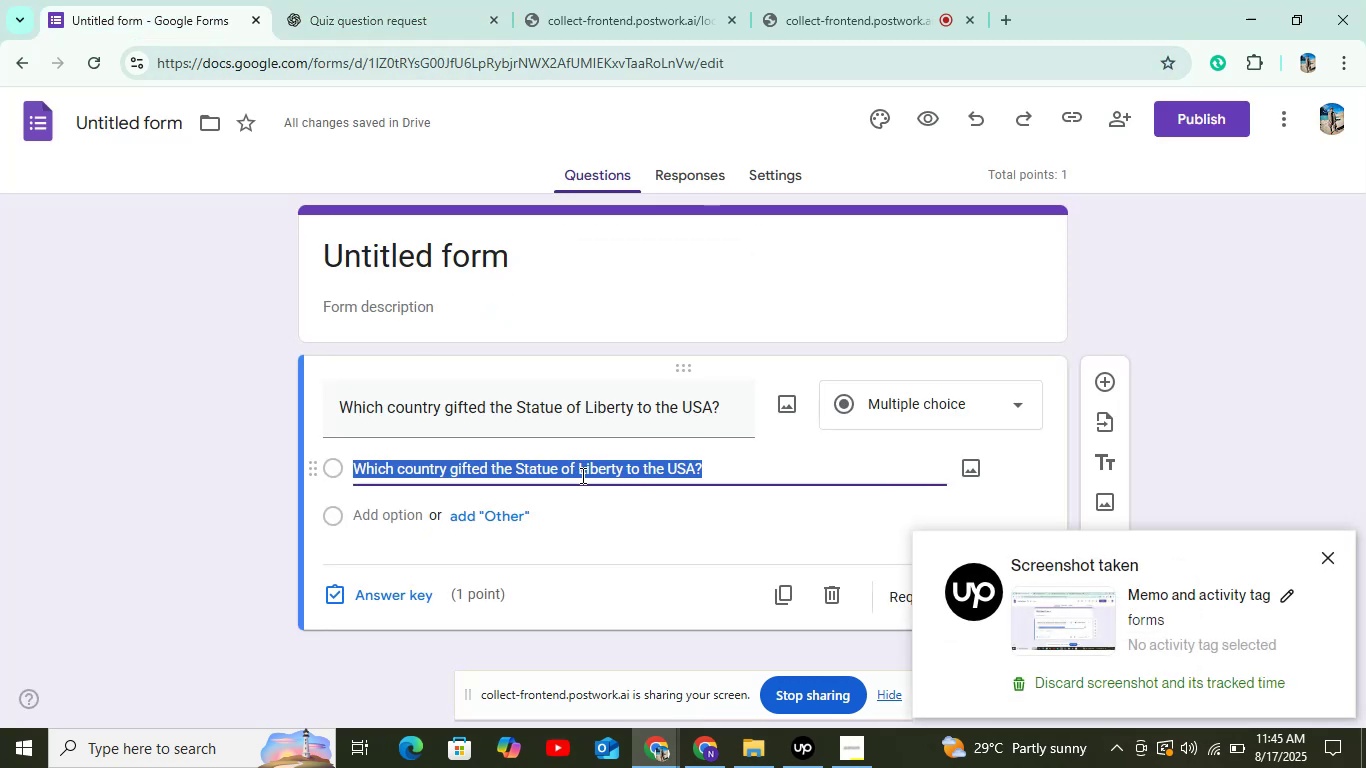 
right_click([581, 475])
 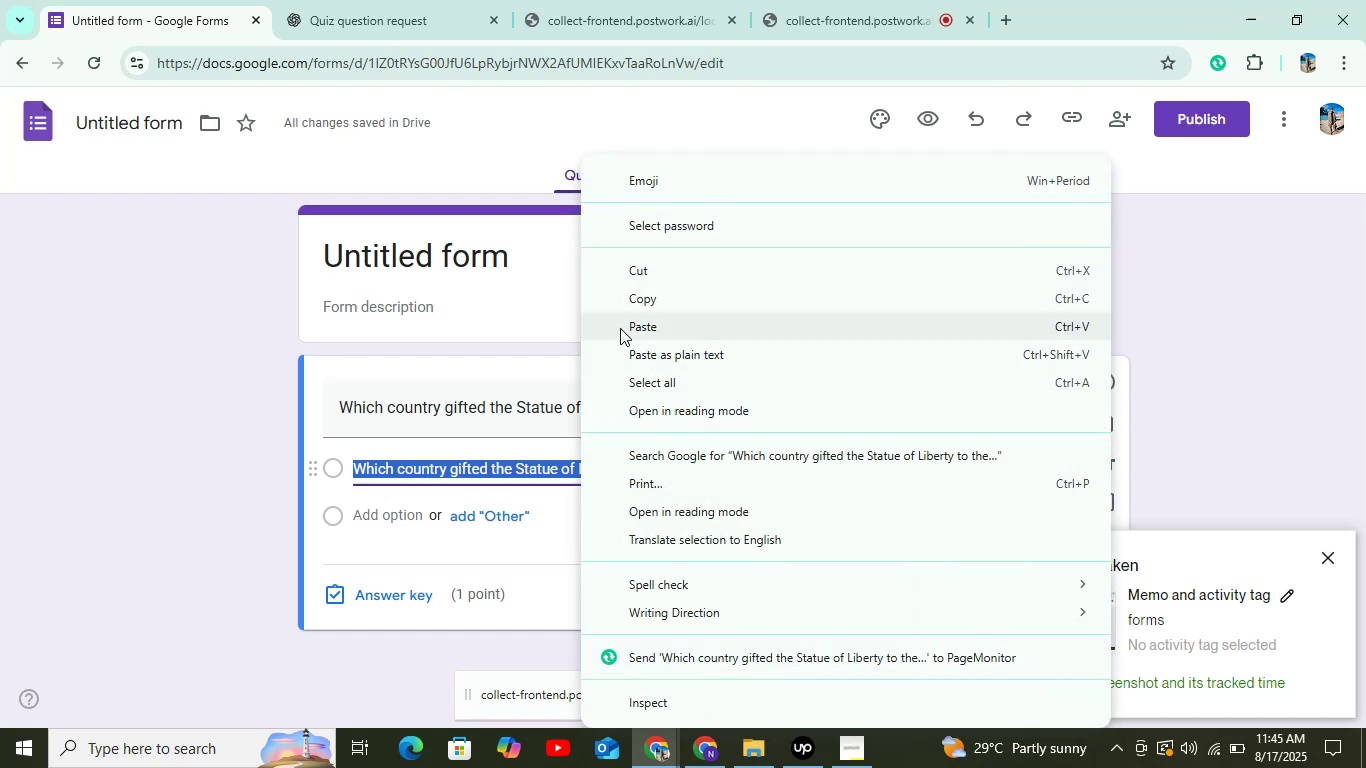 
left_click([621, 325])
 